 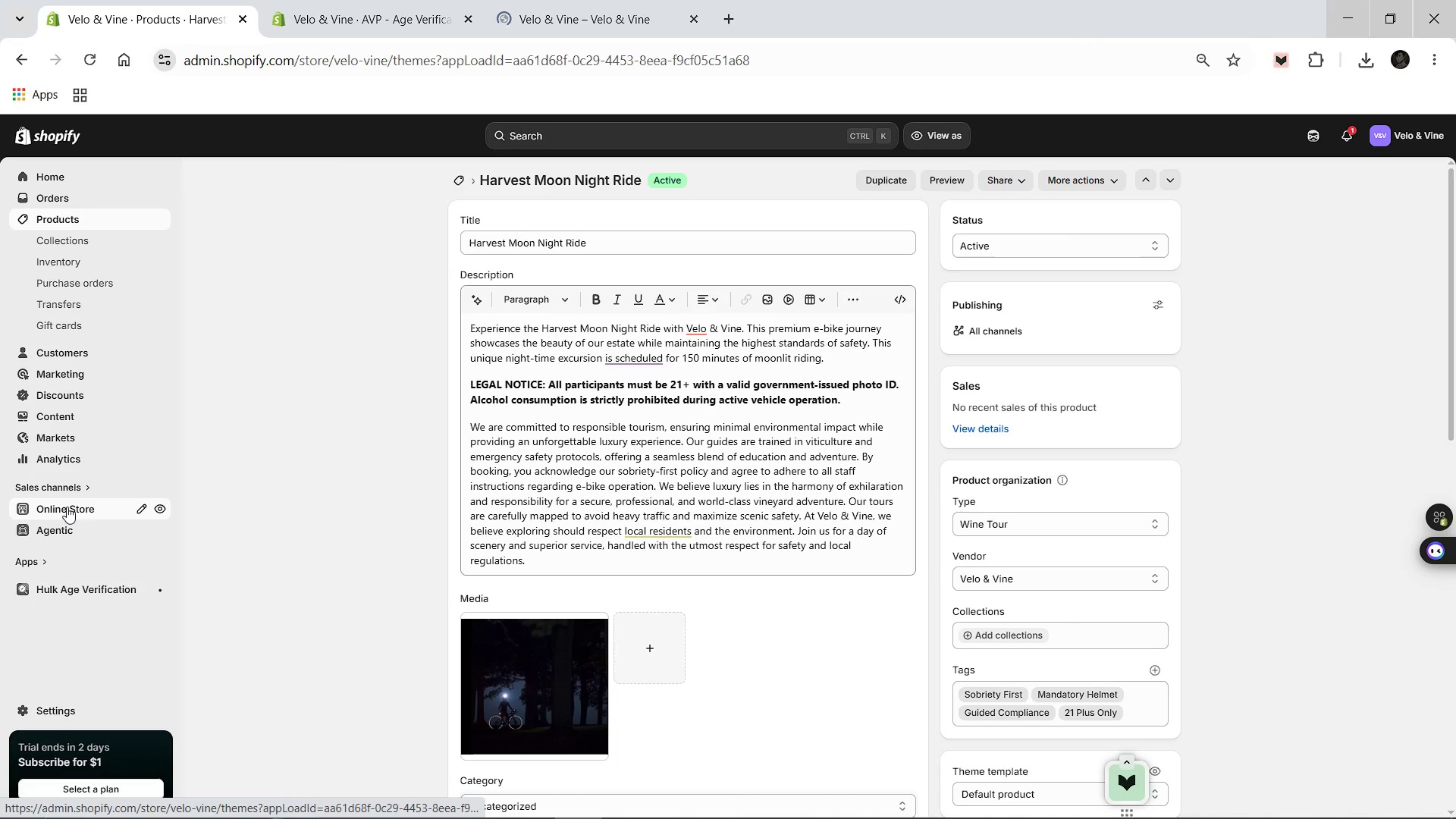 
left_click([65, 415])
 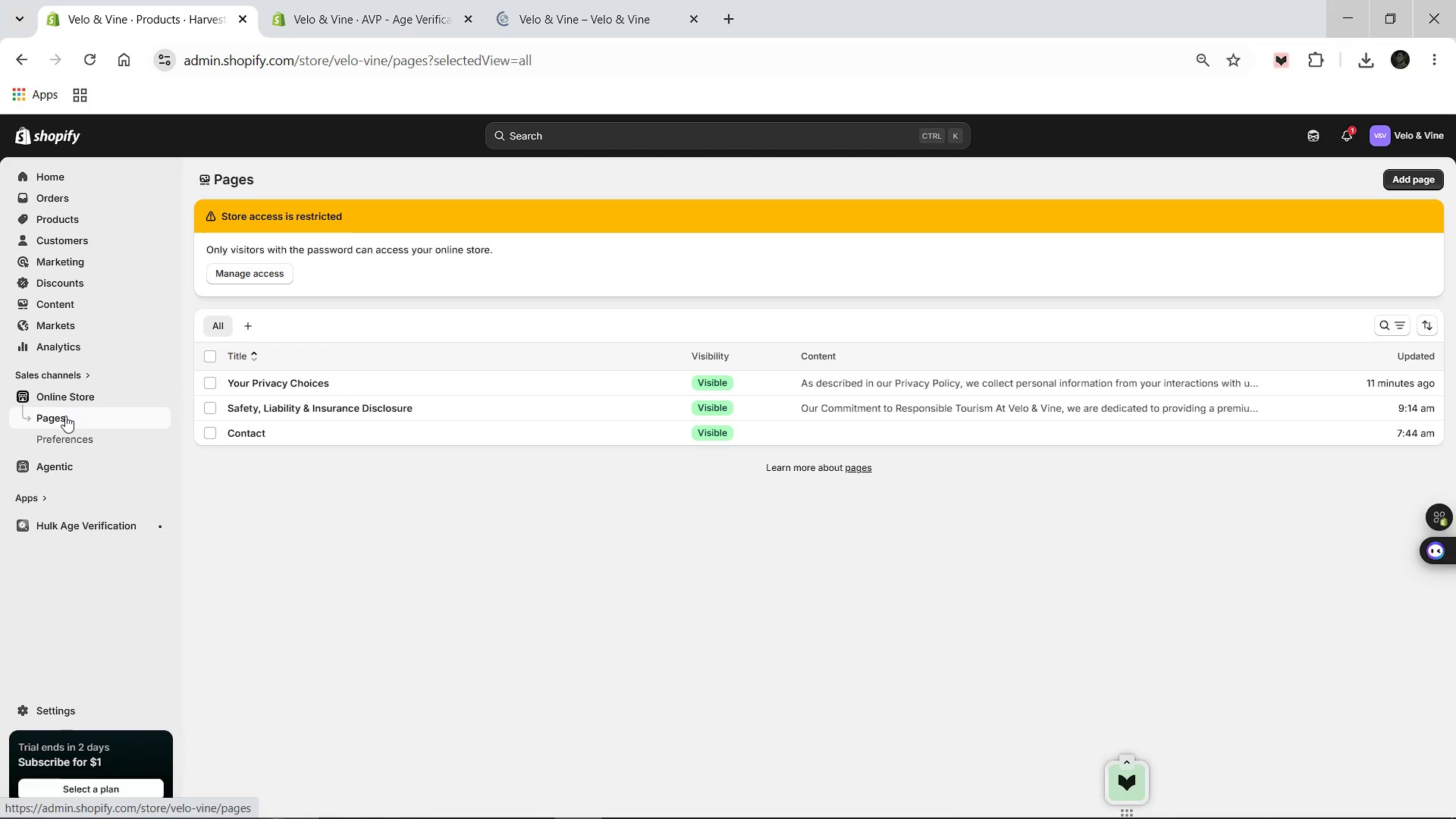 
wait(5.8)
 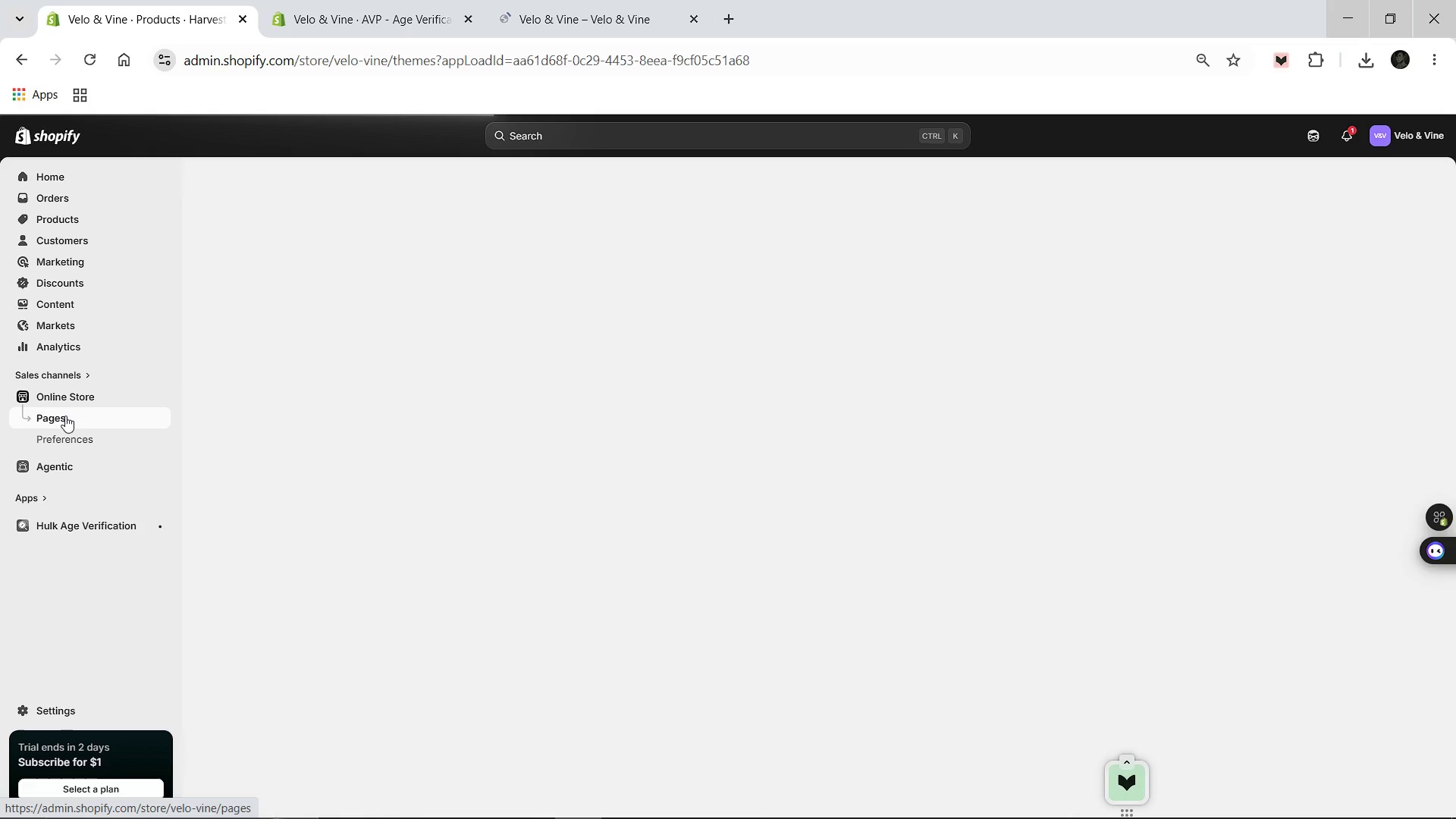 
left_click([275, 409])
 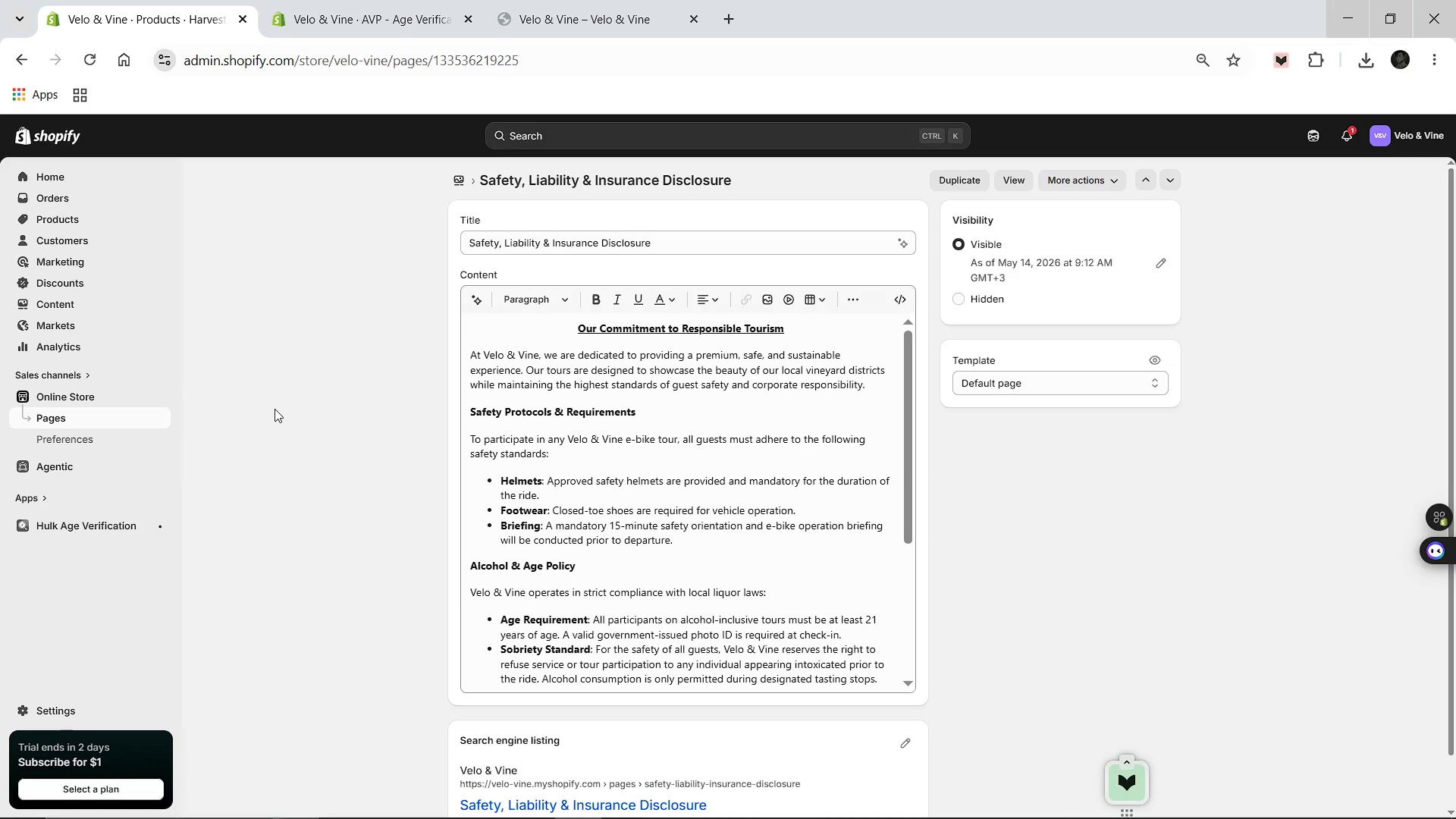 
wait(6.94)
 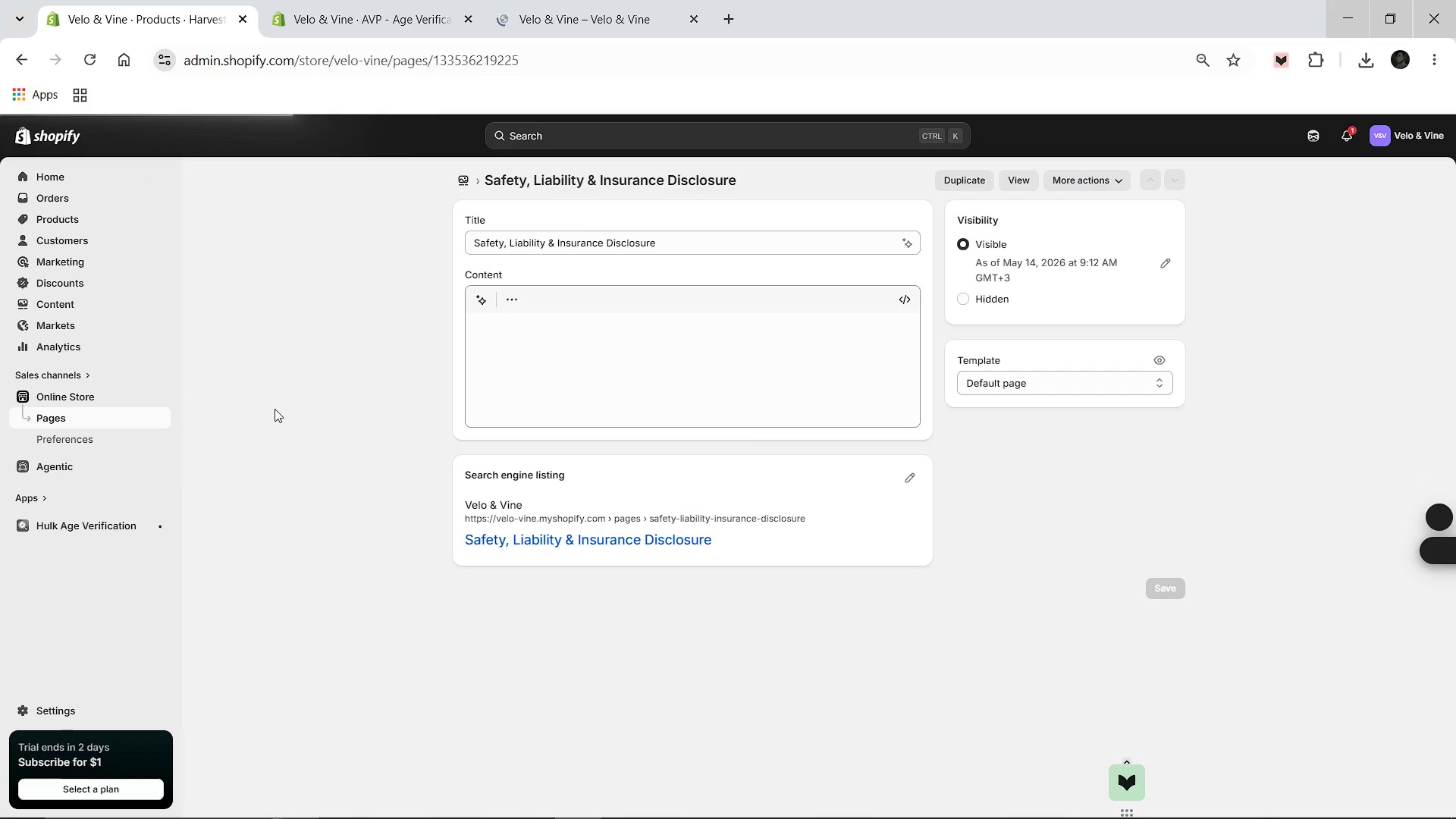 
key(Meta+MetaLeft)
 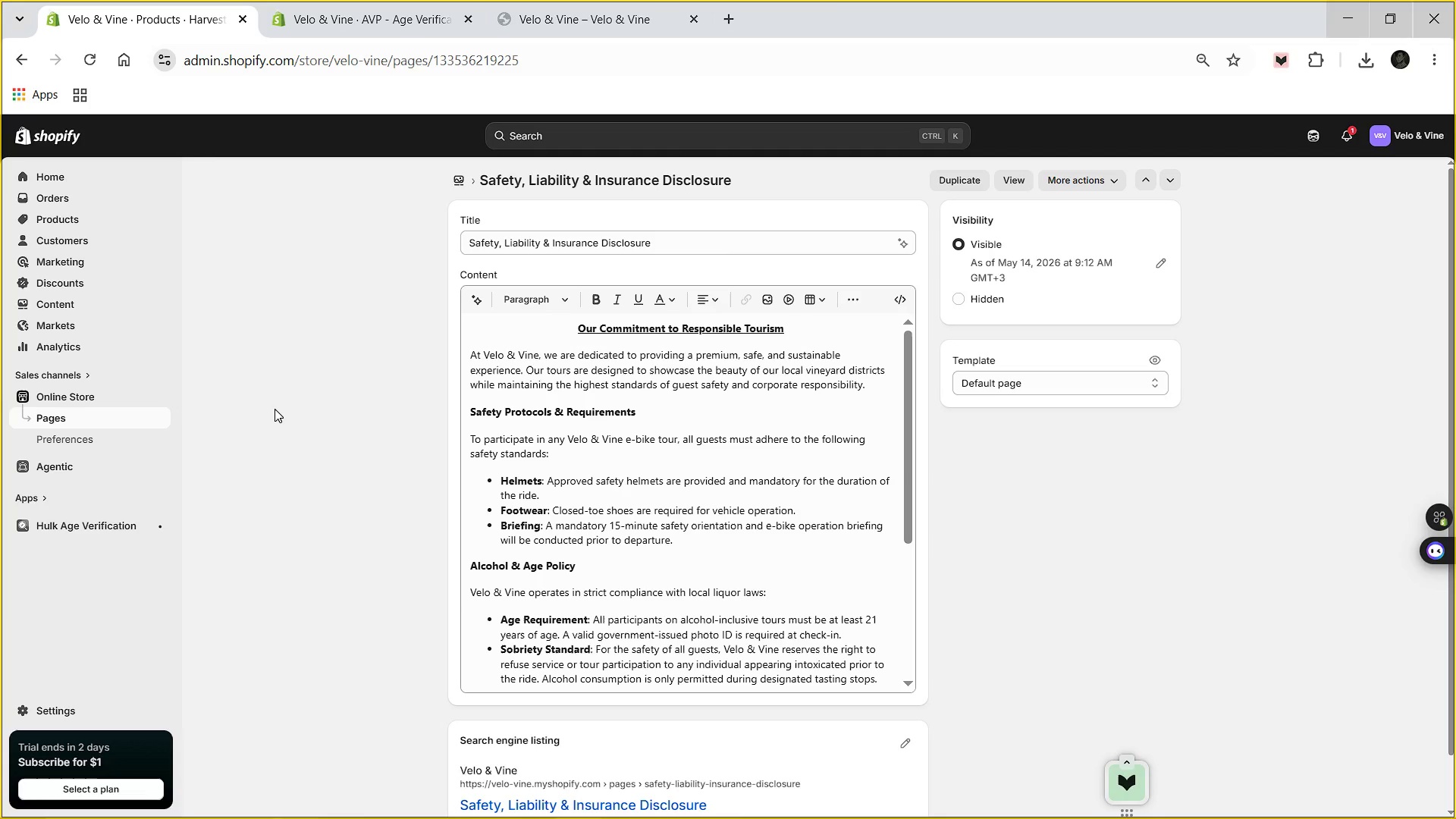 
key(Meta+Shift+ShiftLeft)
 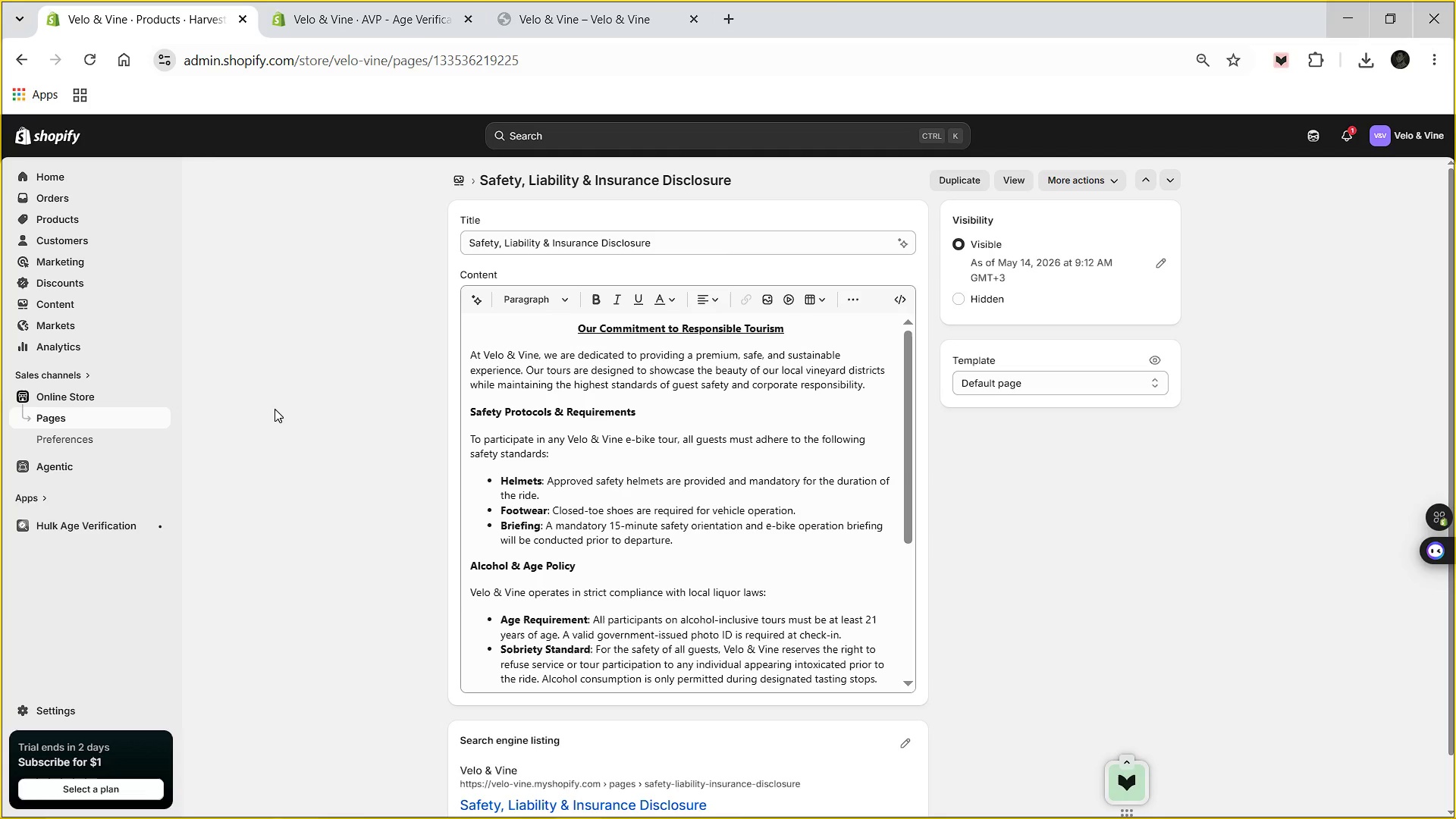 
key(Meta+Shift+S)
 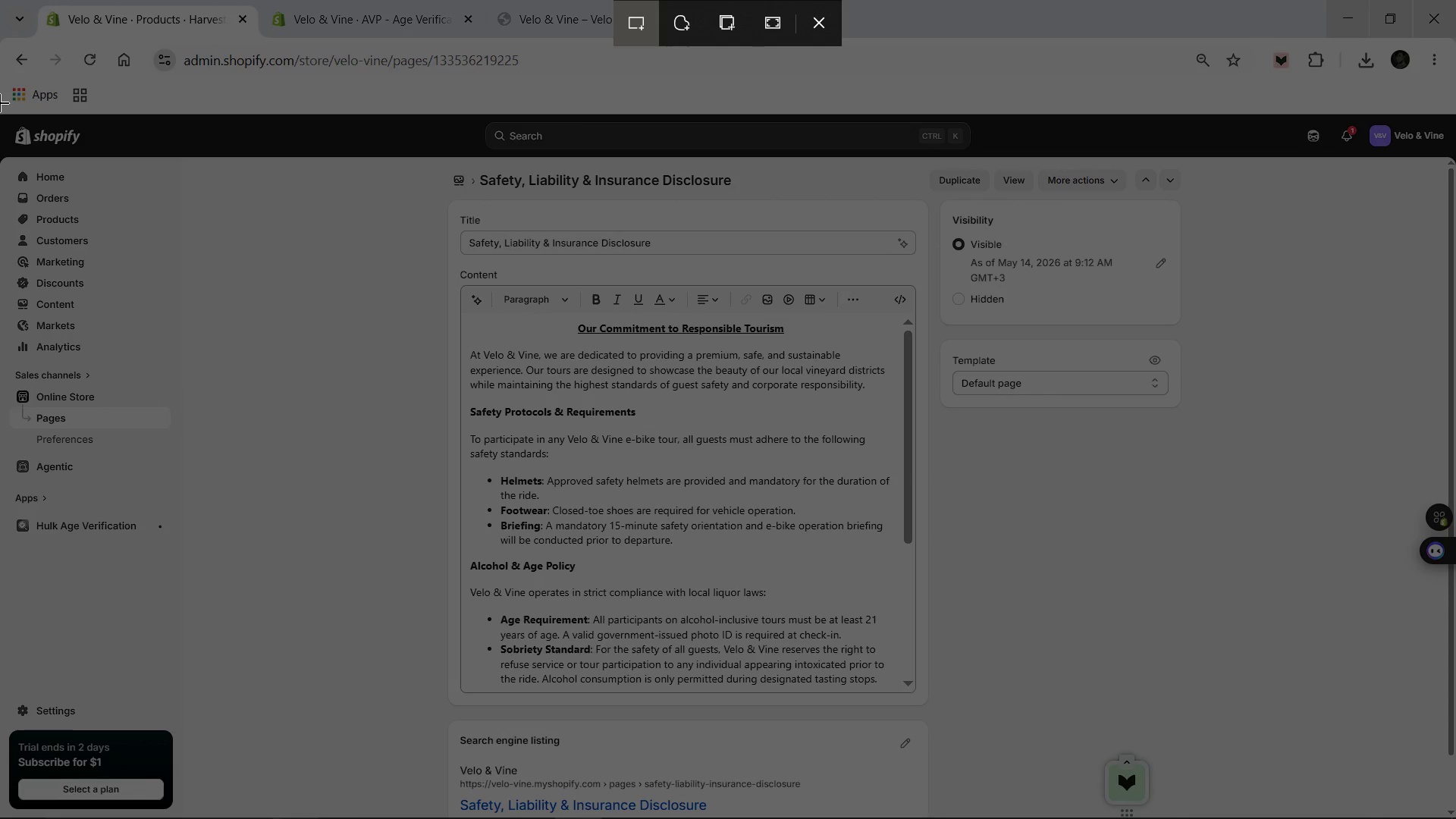 
left_click_drag(start_coordinate=[0, 108], to_coordinate=[1455, 818])
 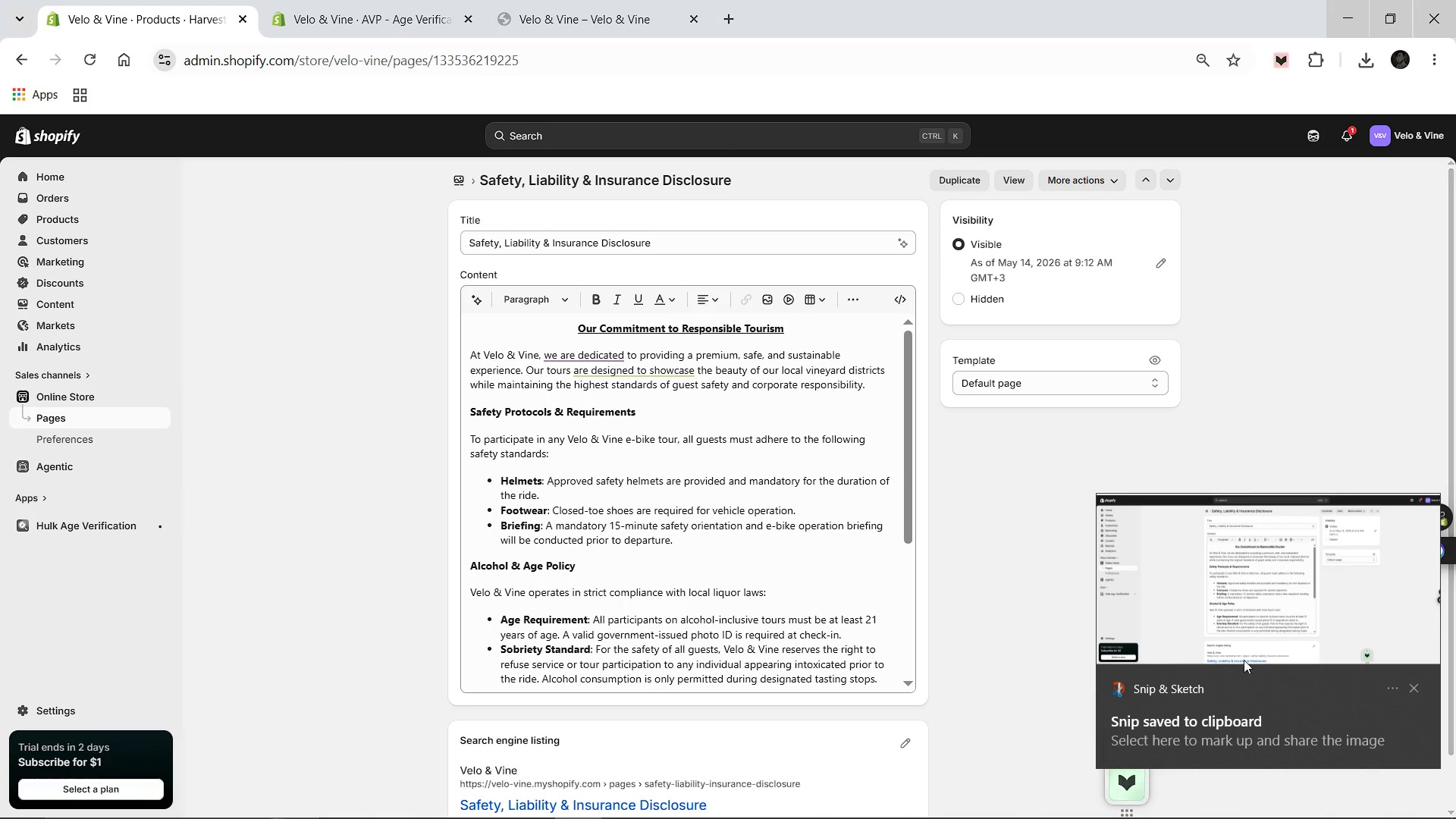 
left_click([1210, 620])
 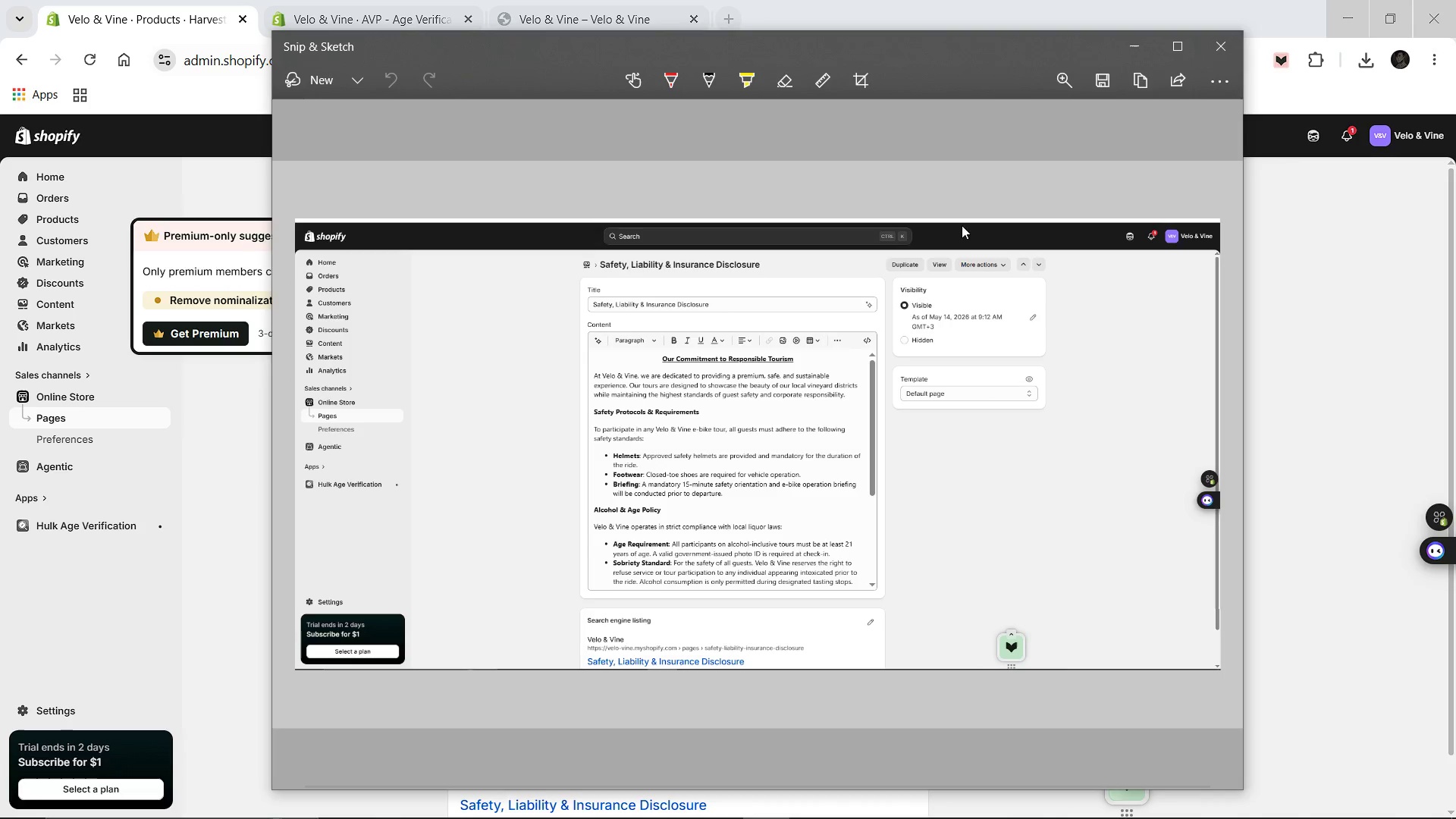 
left_click([1103, 92])
 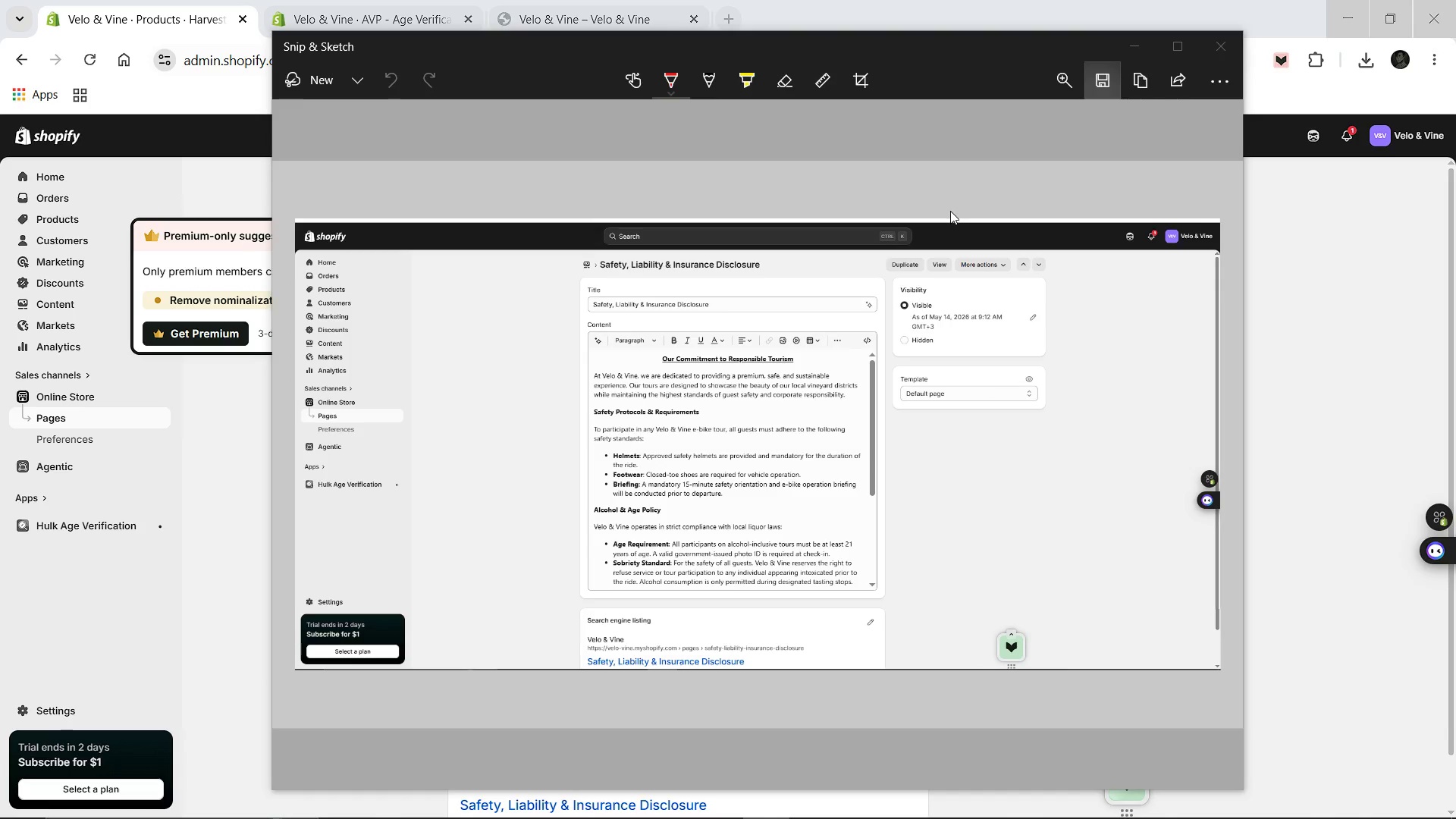 
type(Legal SS 1)
 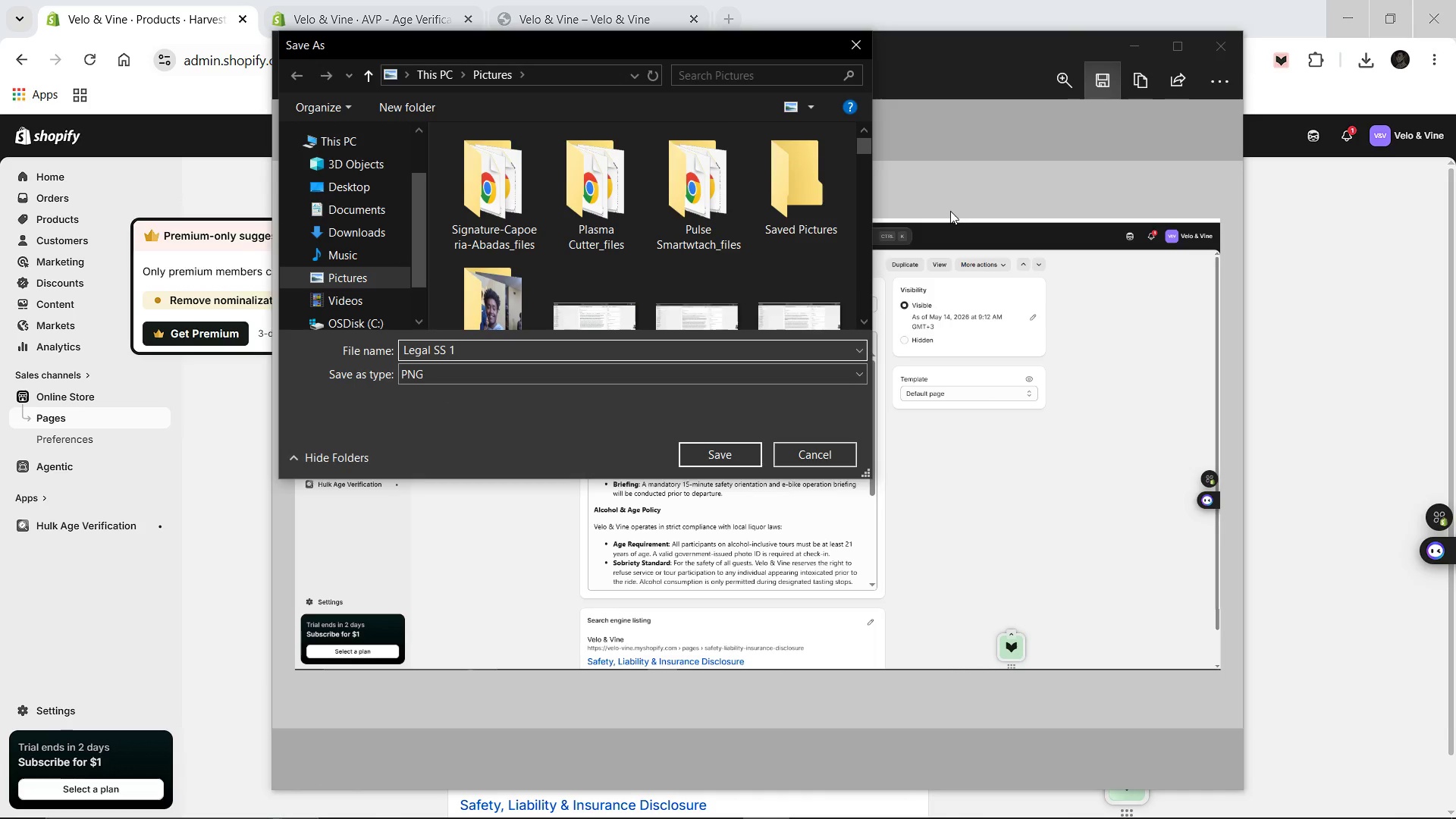 
 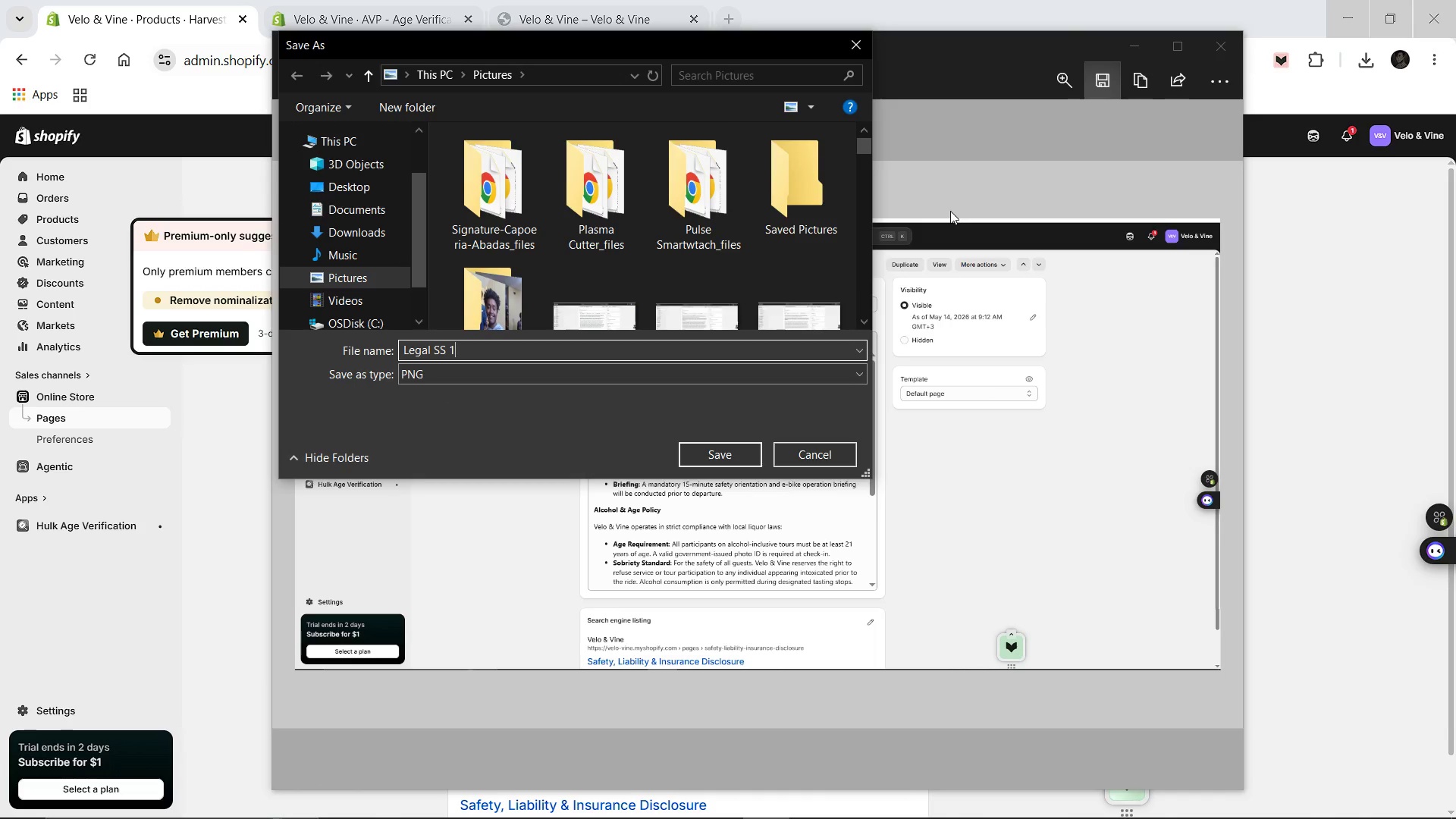 
key(Enter)
 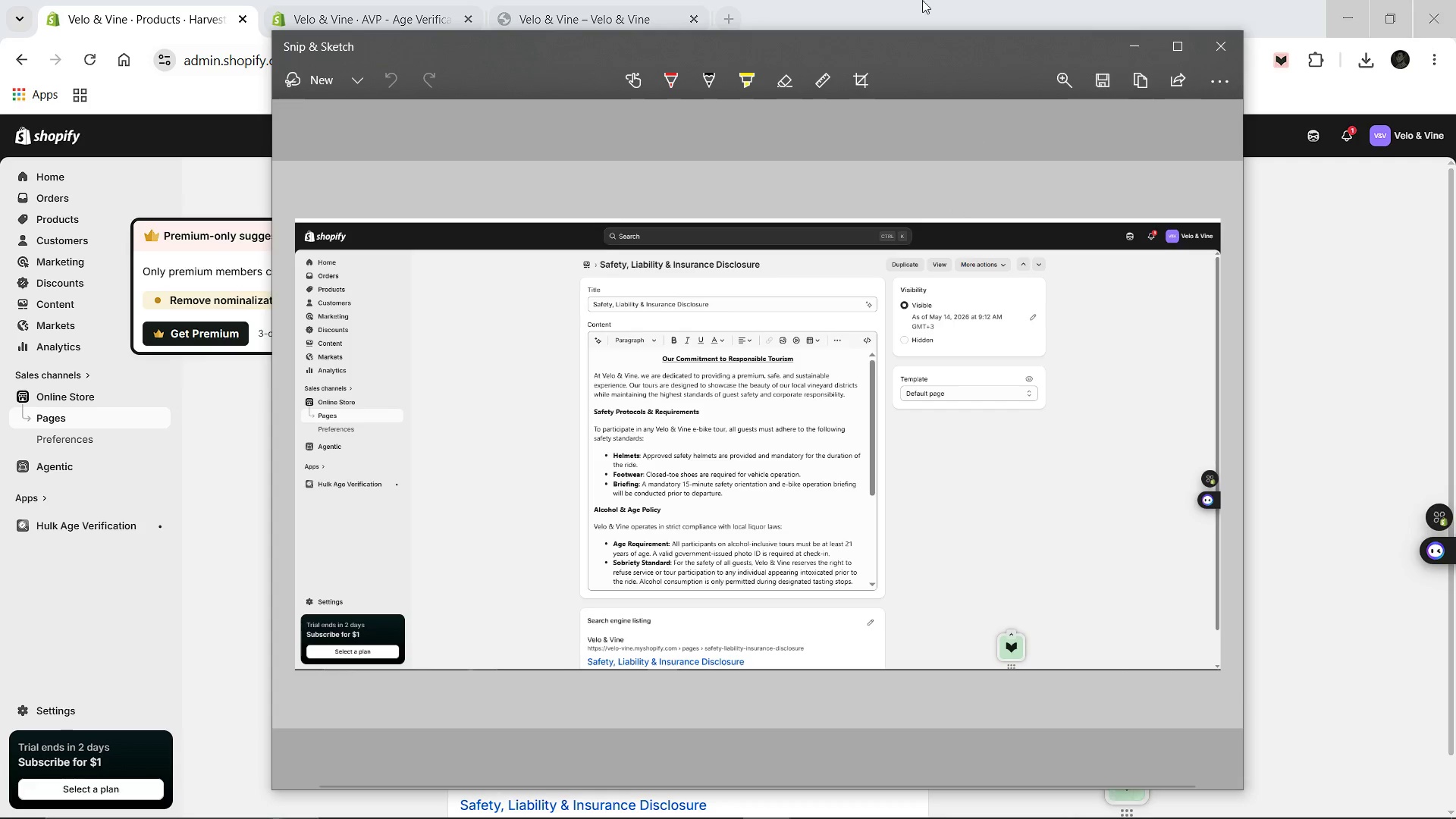 
left_click([922, 0])
 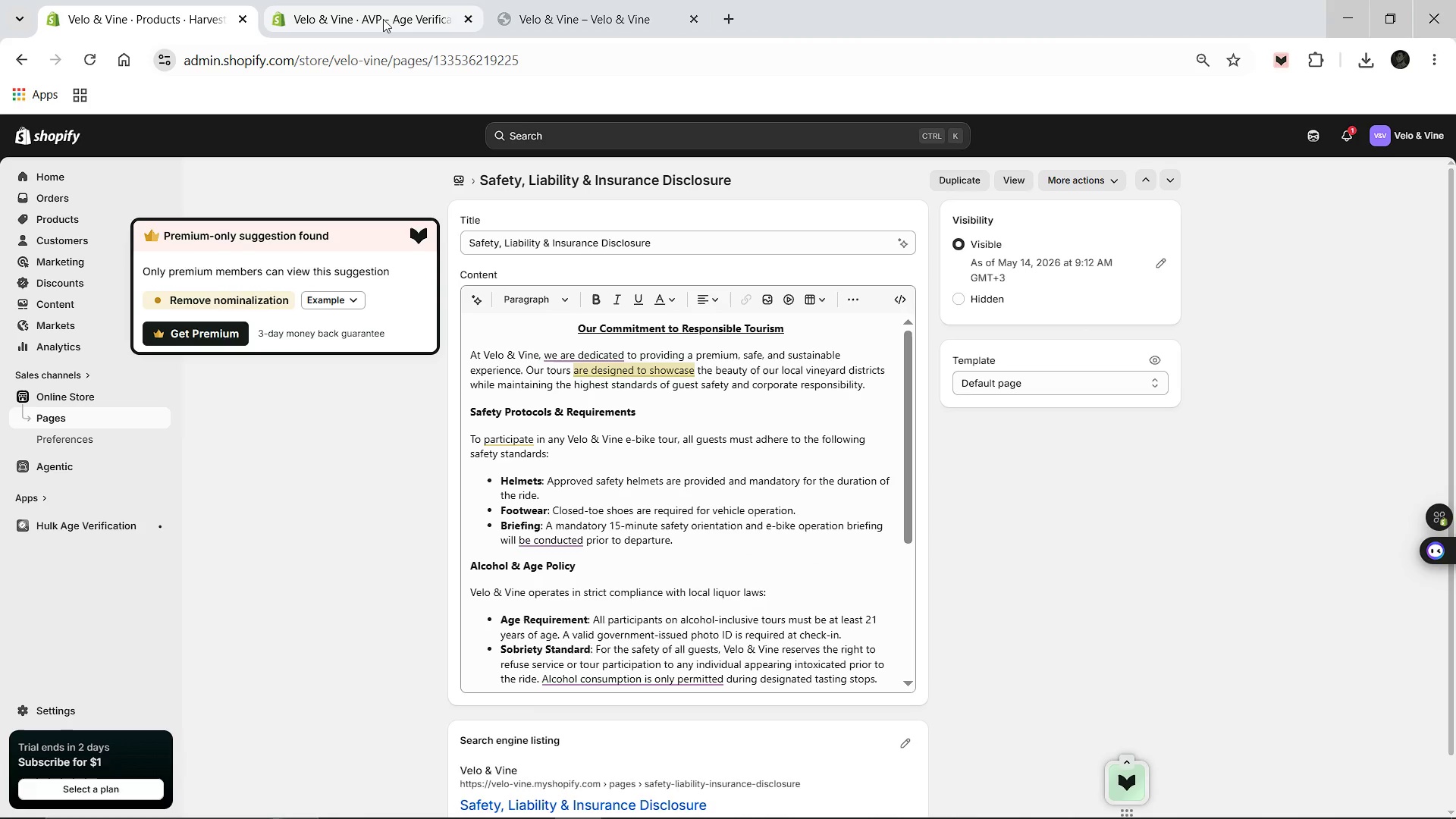 
left_click([378, 14])
 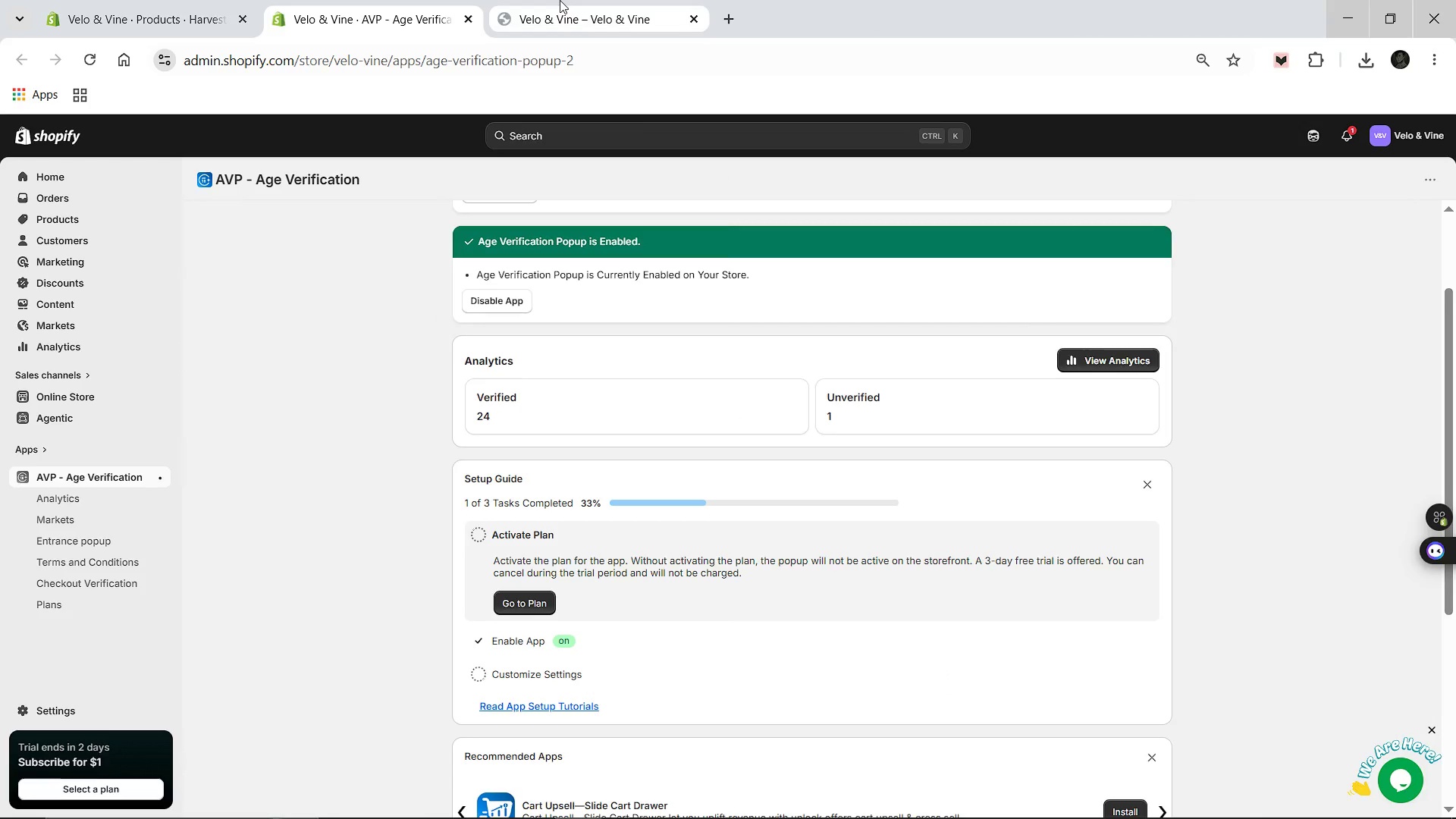 
left_click([560, 0])
 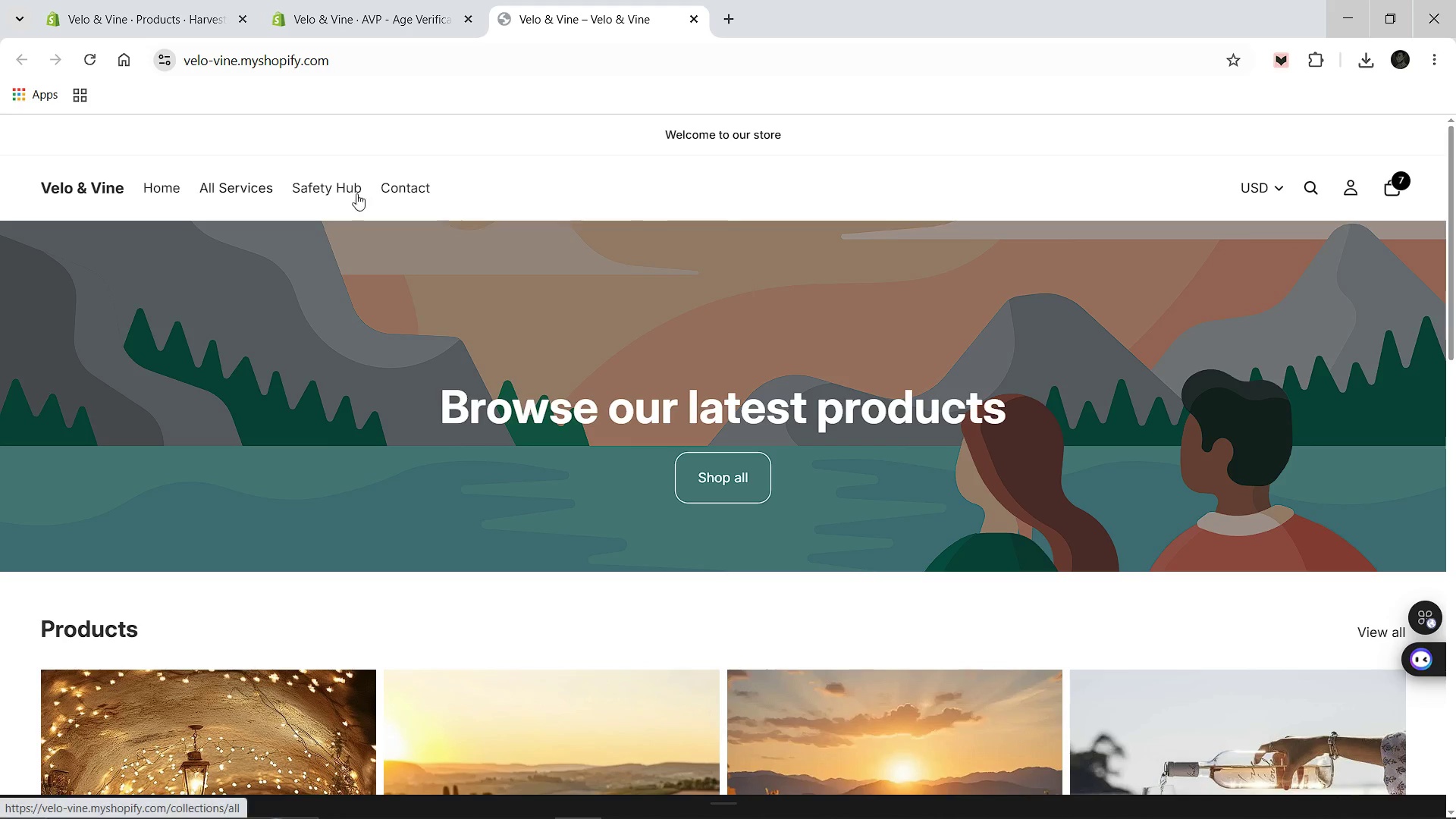 
left_click([327, 184])
 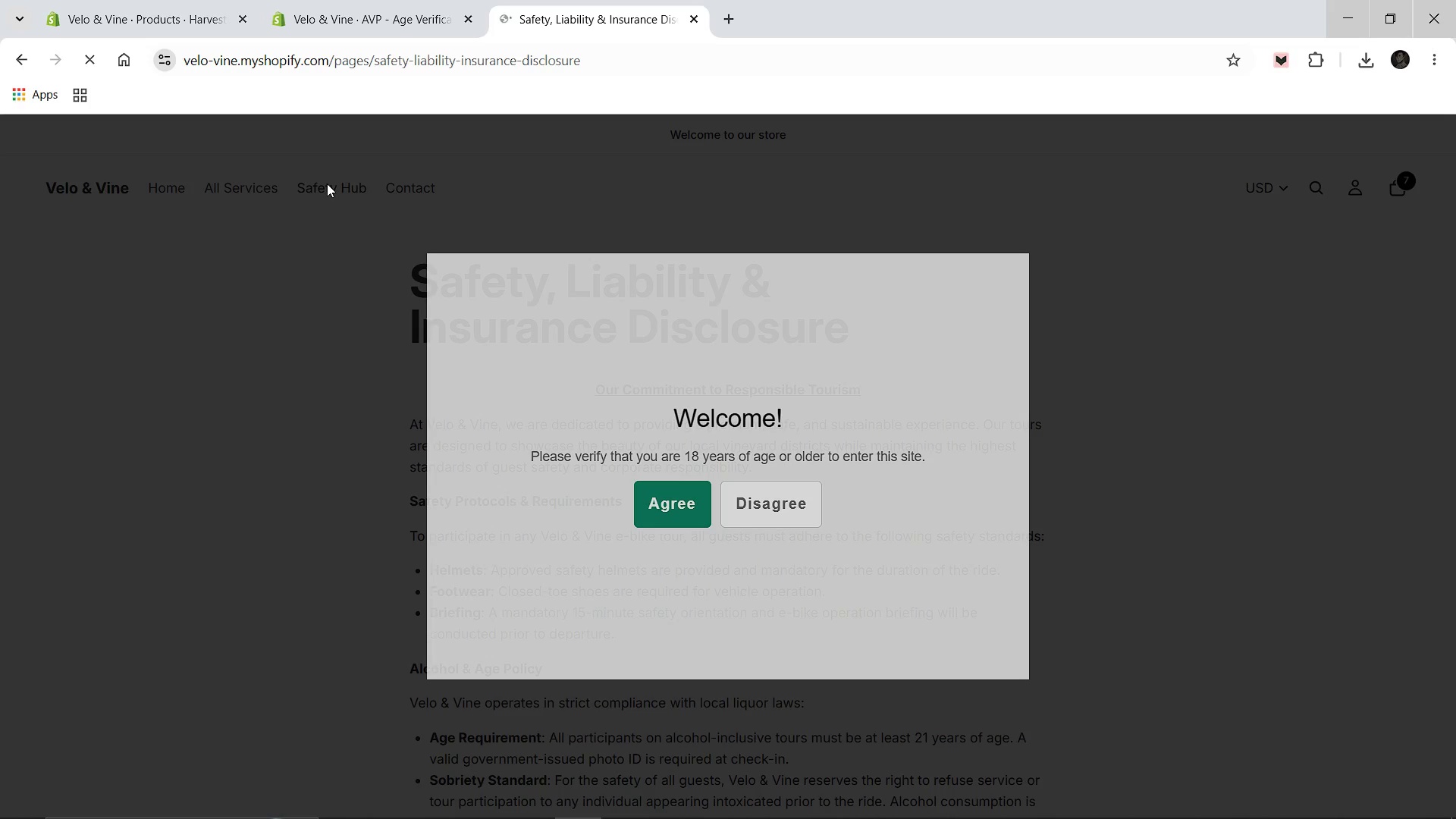 
left_click([676, 495])
 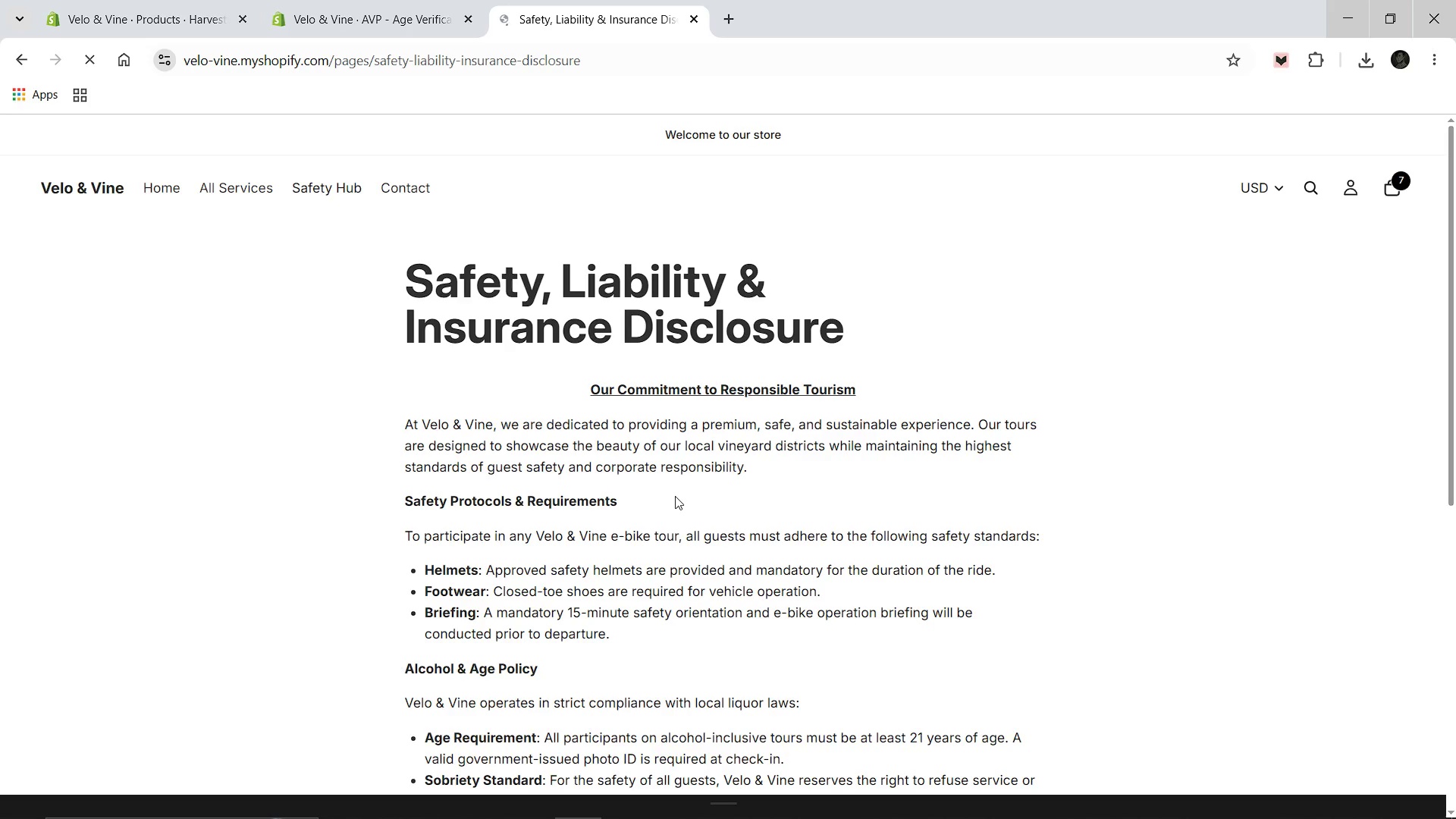 
hold_key(key=ControlLeft, duration=0.7)
 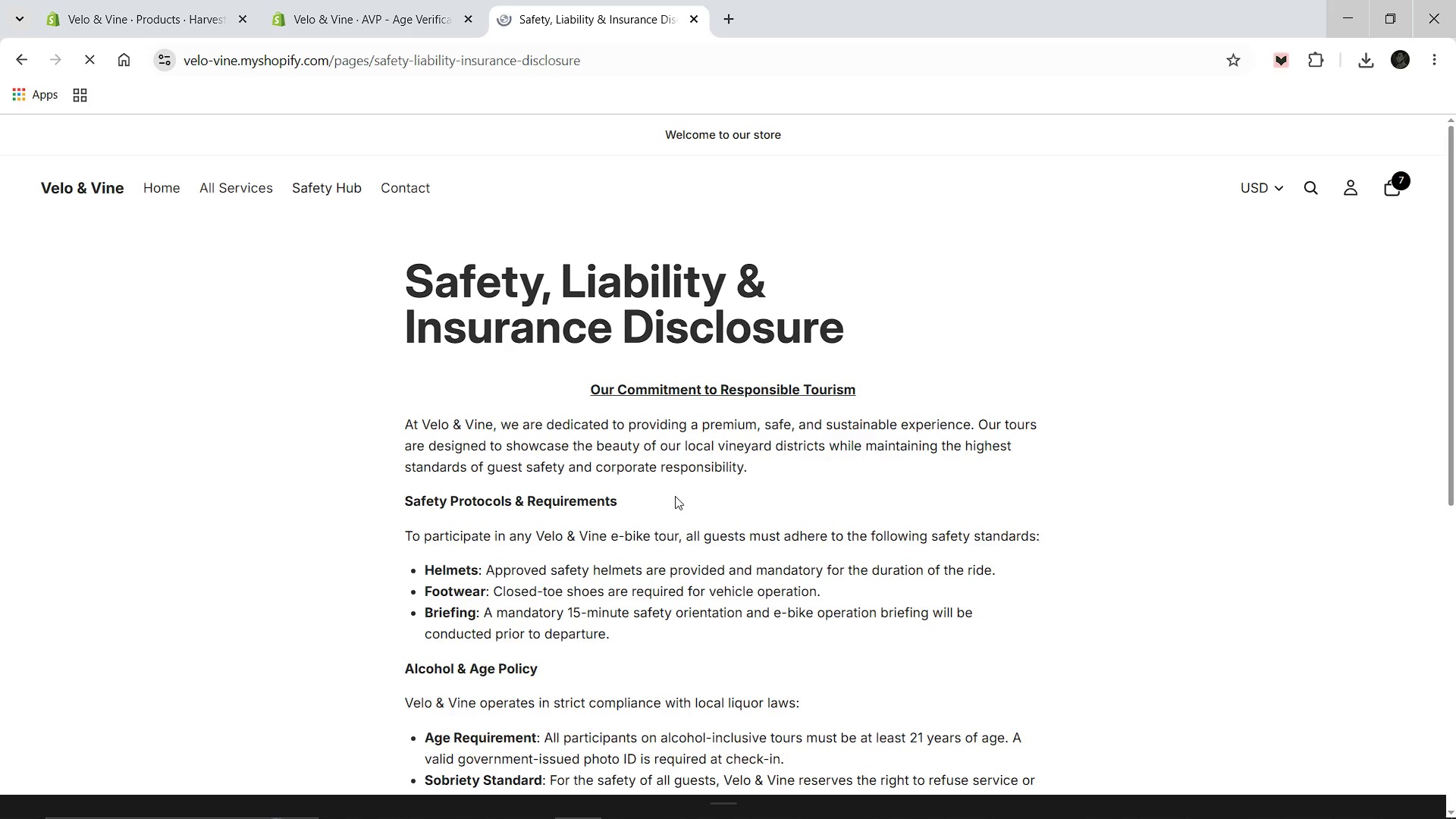 
key(Control+Minus)
 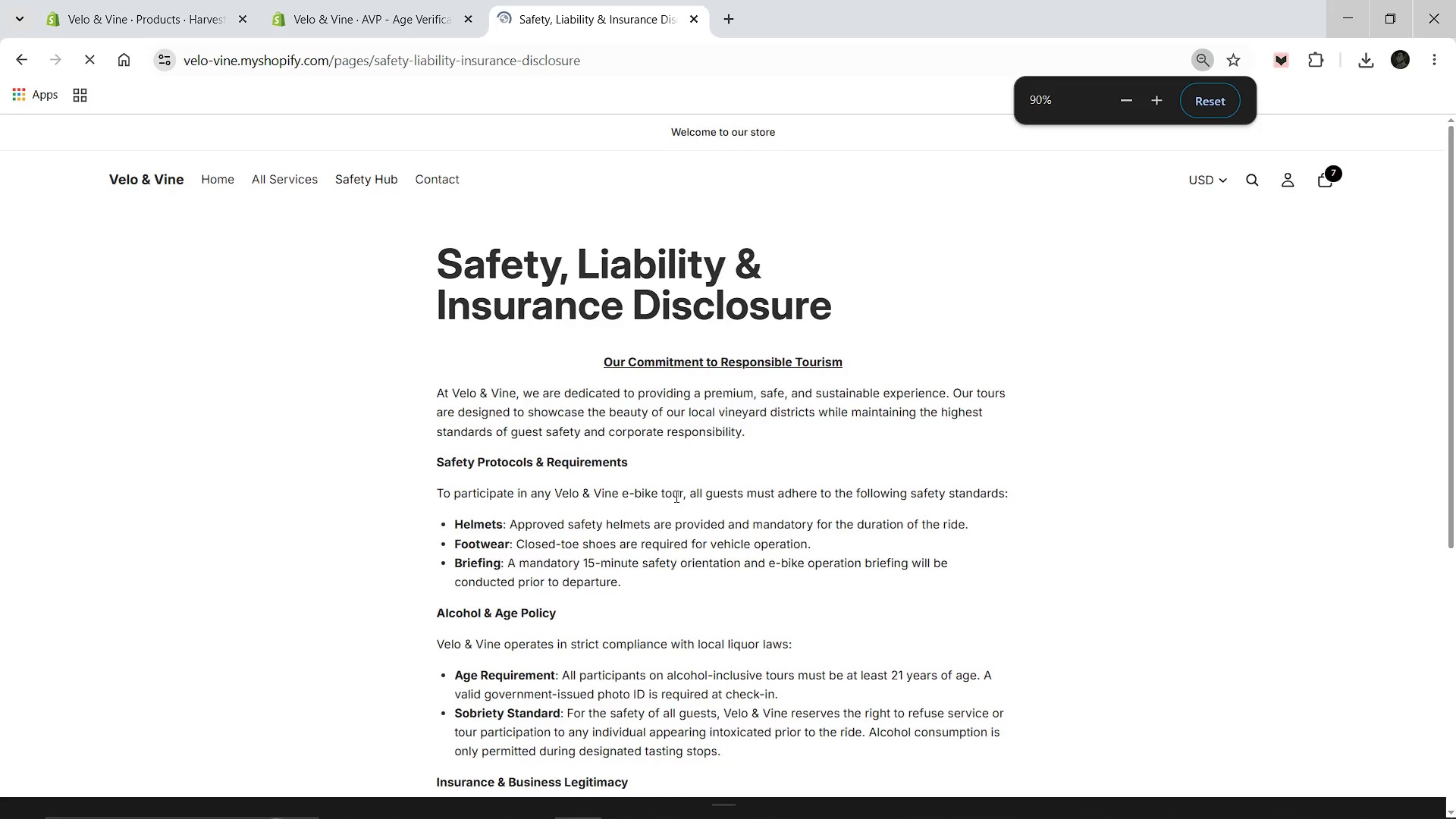 
key(Control+Minus)
 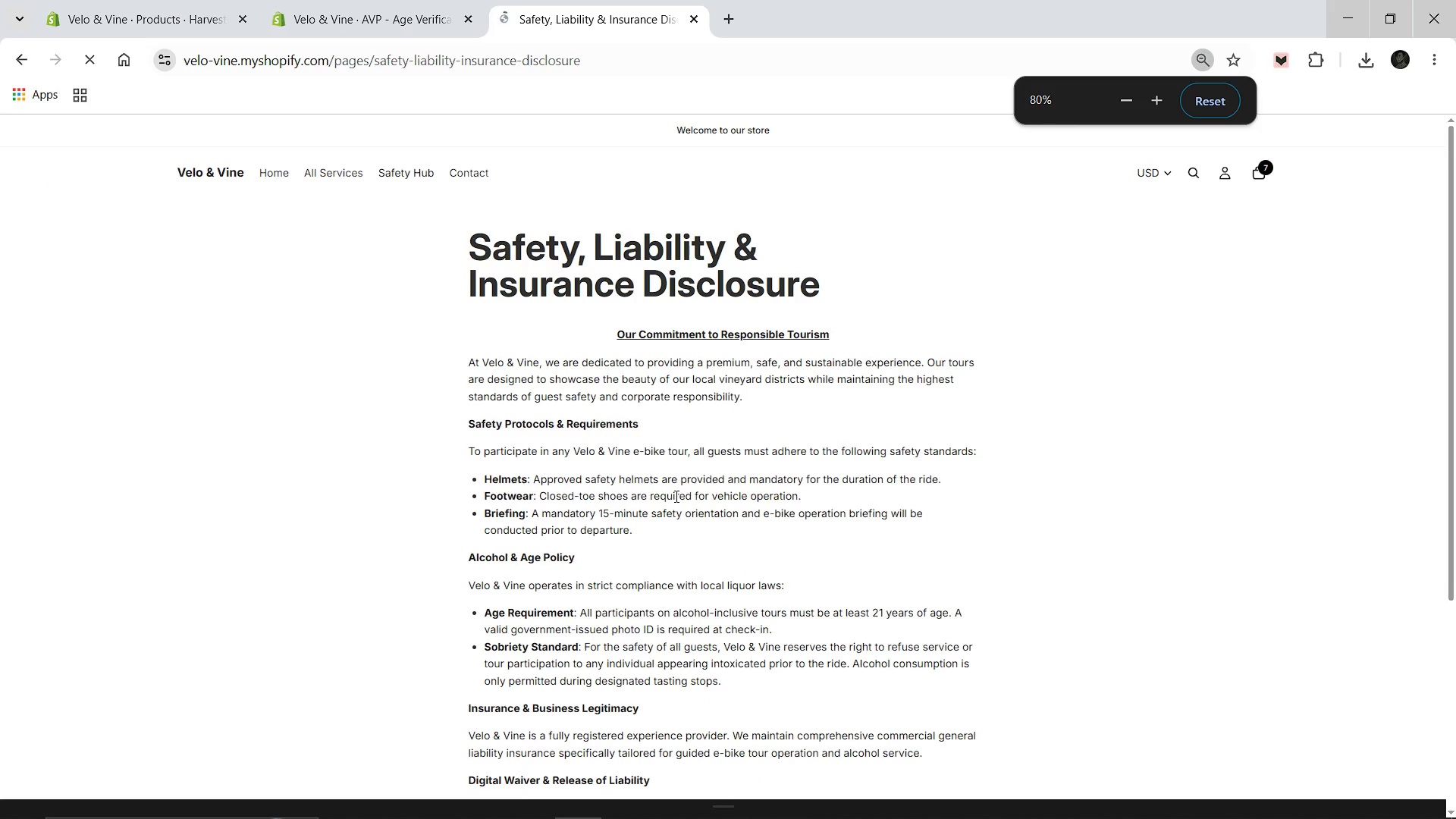 
key(Control+Minus)
 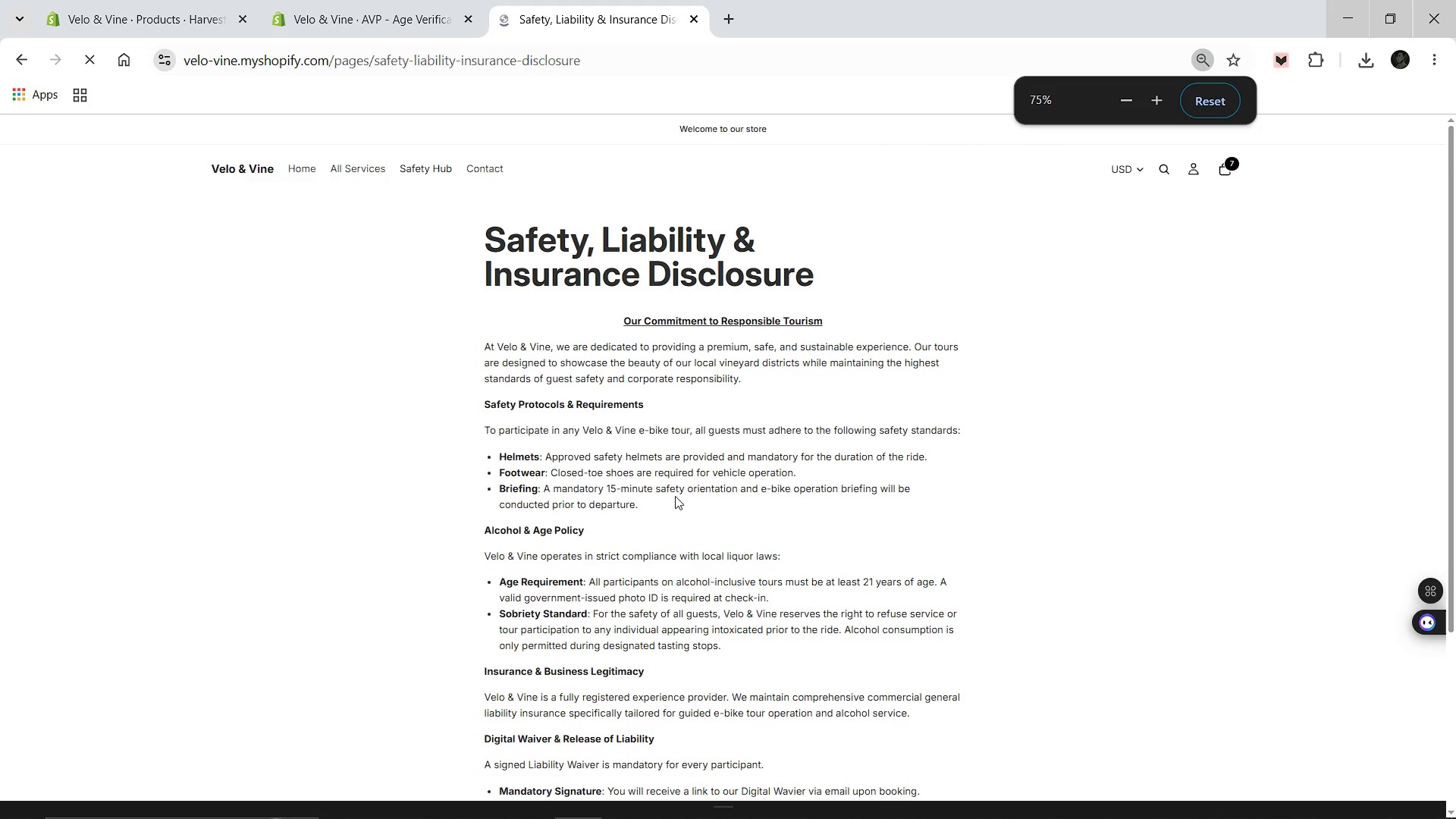 
key(Control+Minus)
 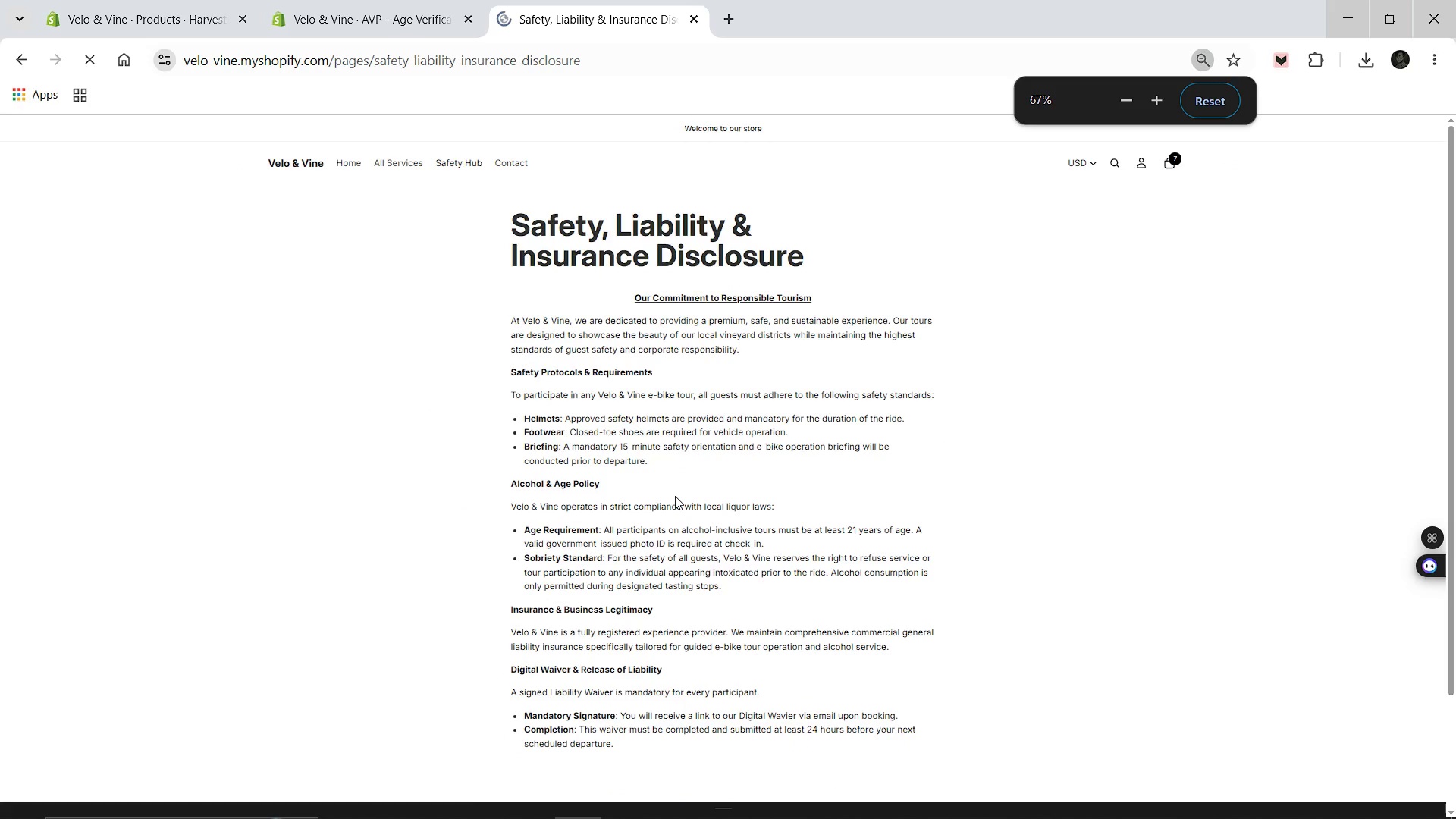 
key(Control+Minus)
 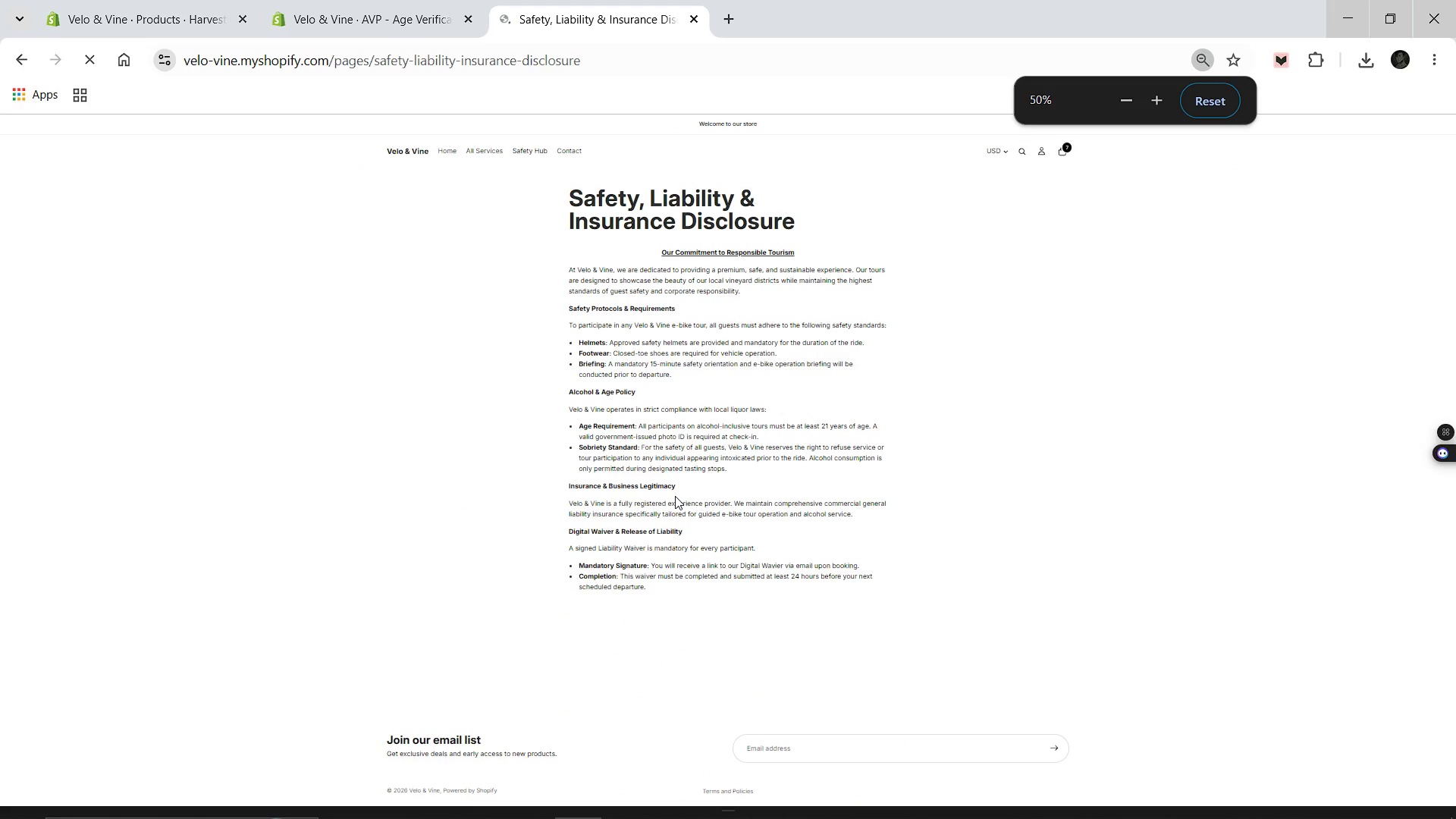 
key(Control+Equal)
 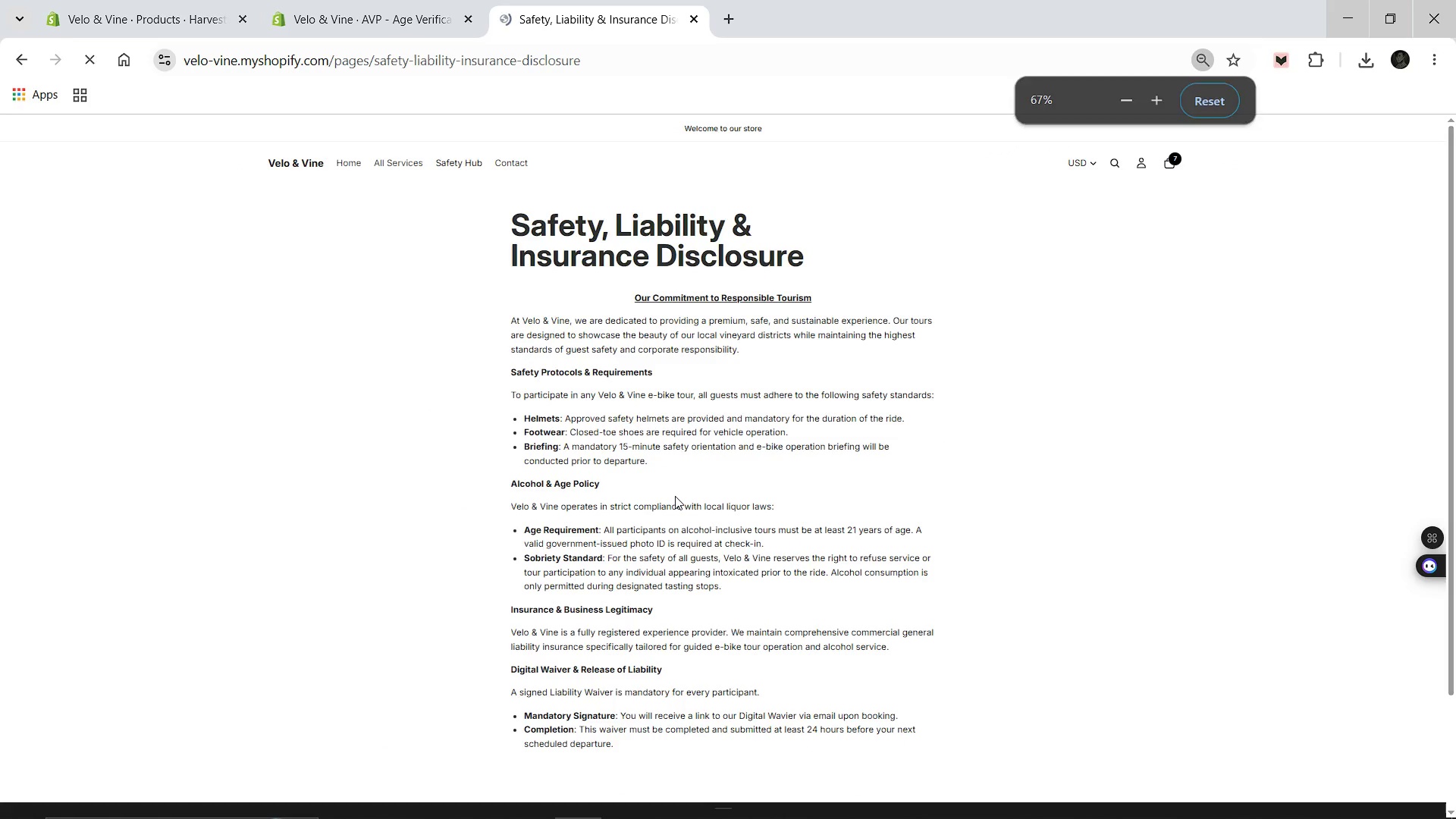 
hold_key(key=S, duration=13.75)
 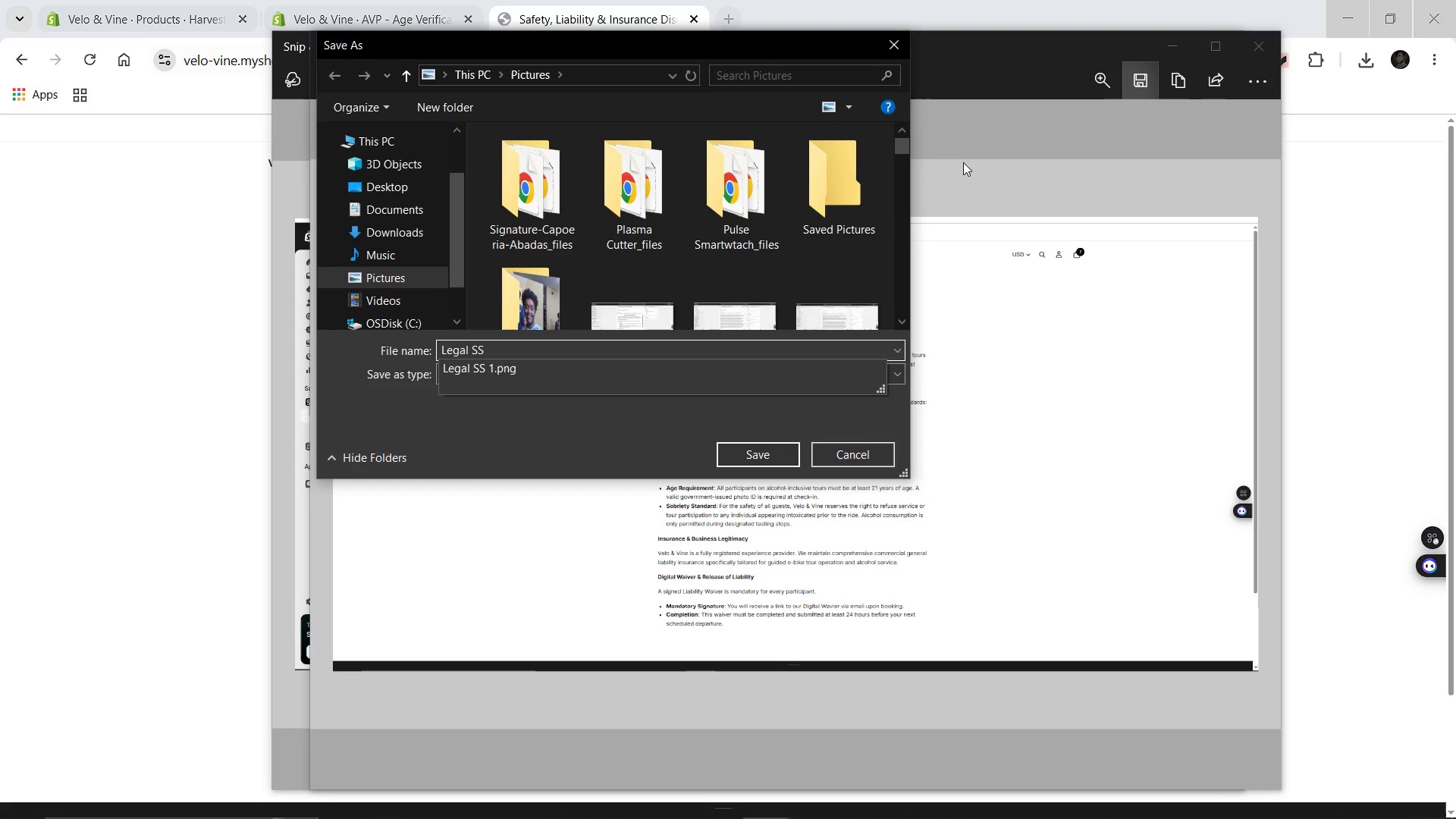 
key(Meta+MetaLeft)
 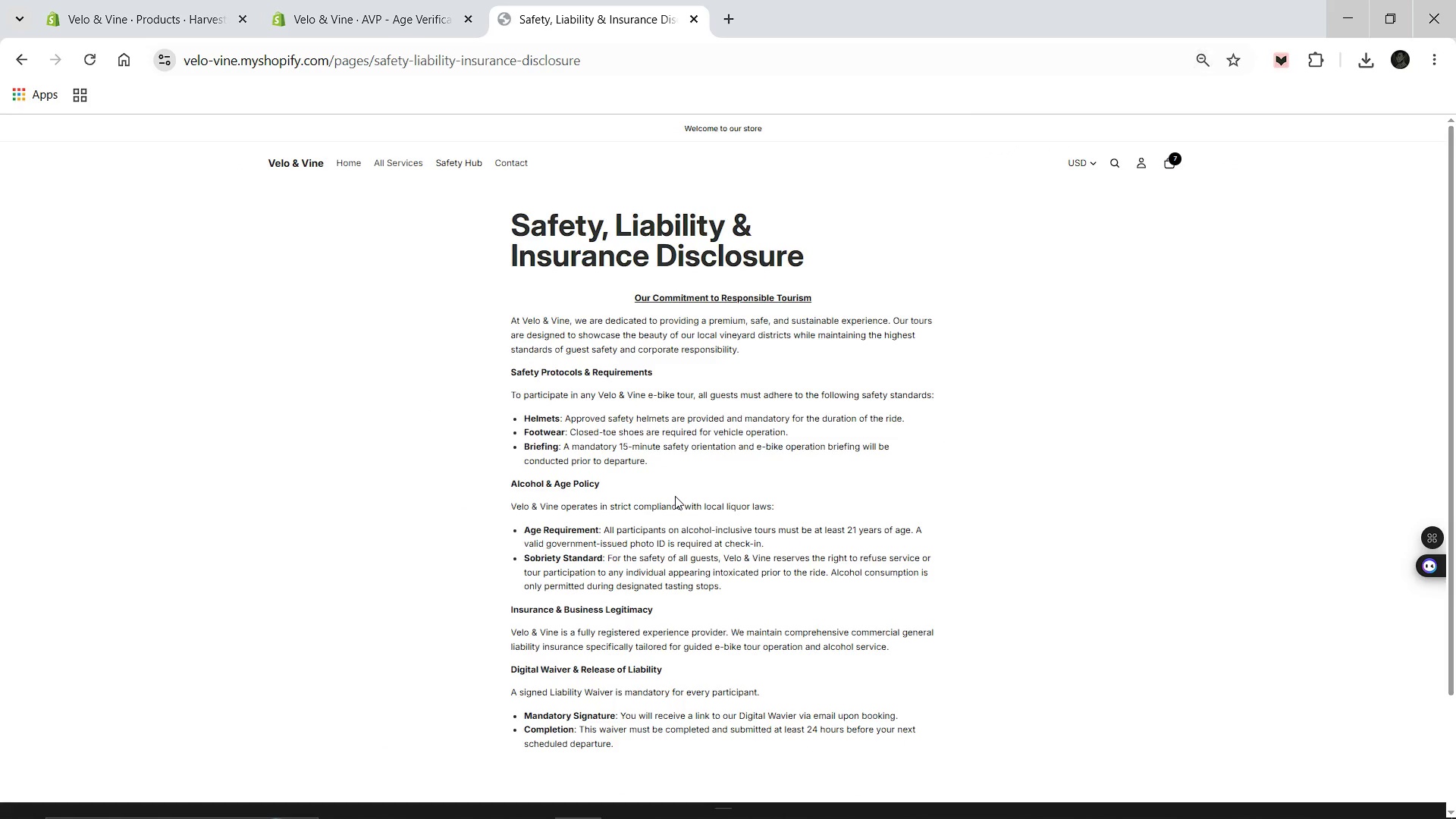 
hold_key(key=ShiftLeft, duration=11.48)
left_click_drag(start_coordinate=[0, 104], to_coordinate=[1454, 817])
 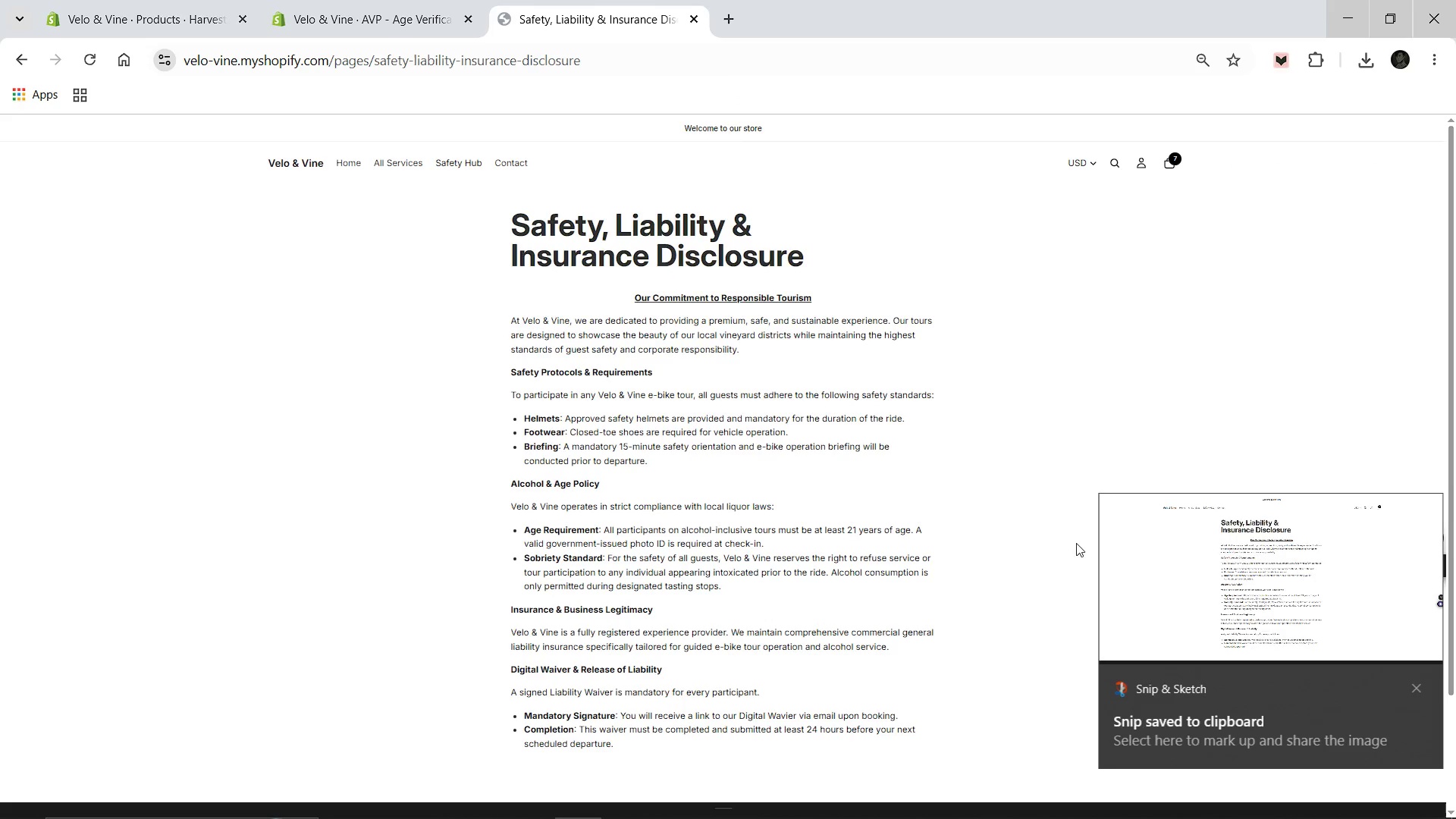 
left_click([1260, 547])
 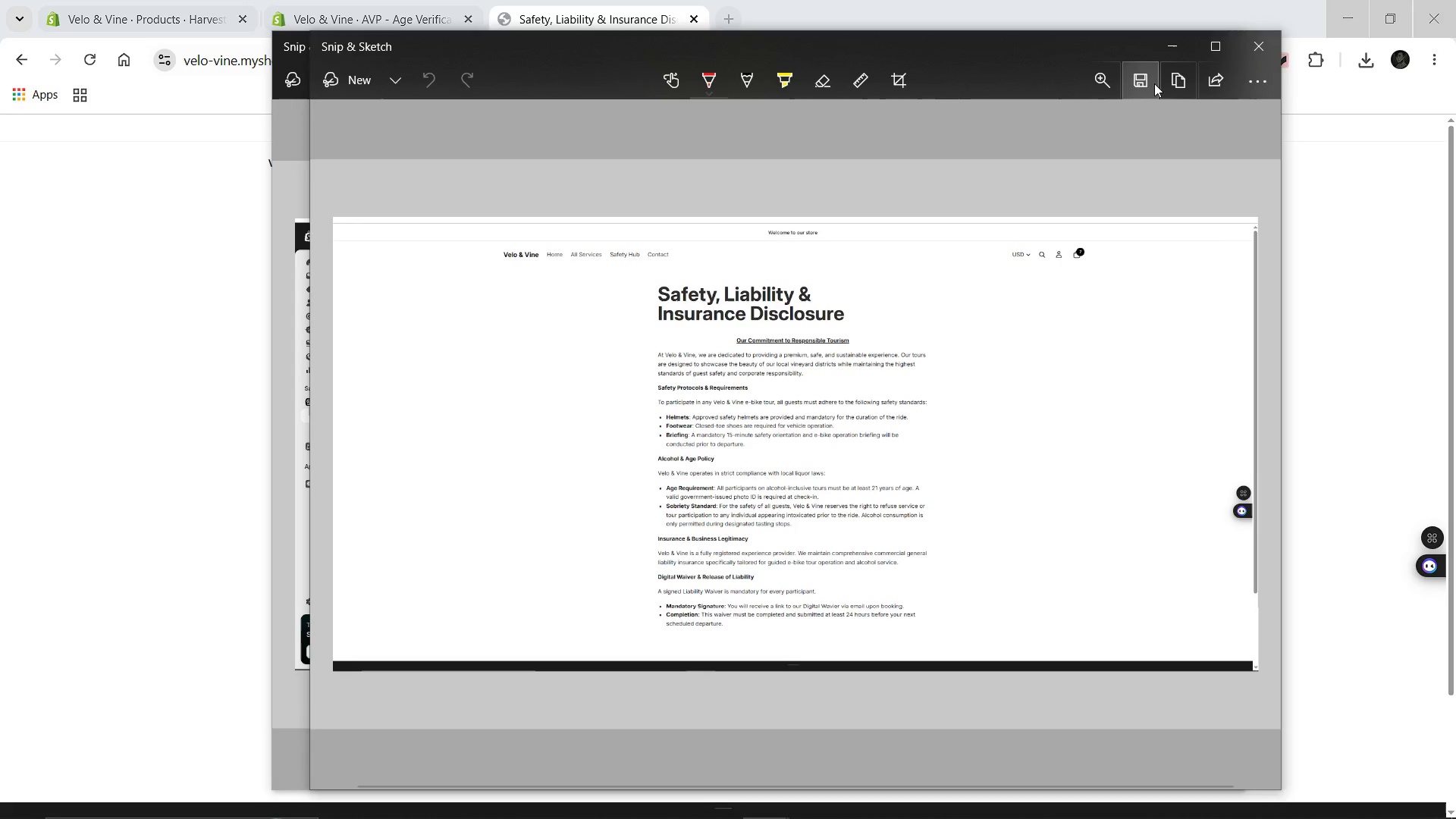 
type(Legal S2)
key(Backspace)
type( 2)
 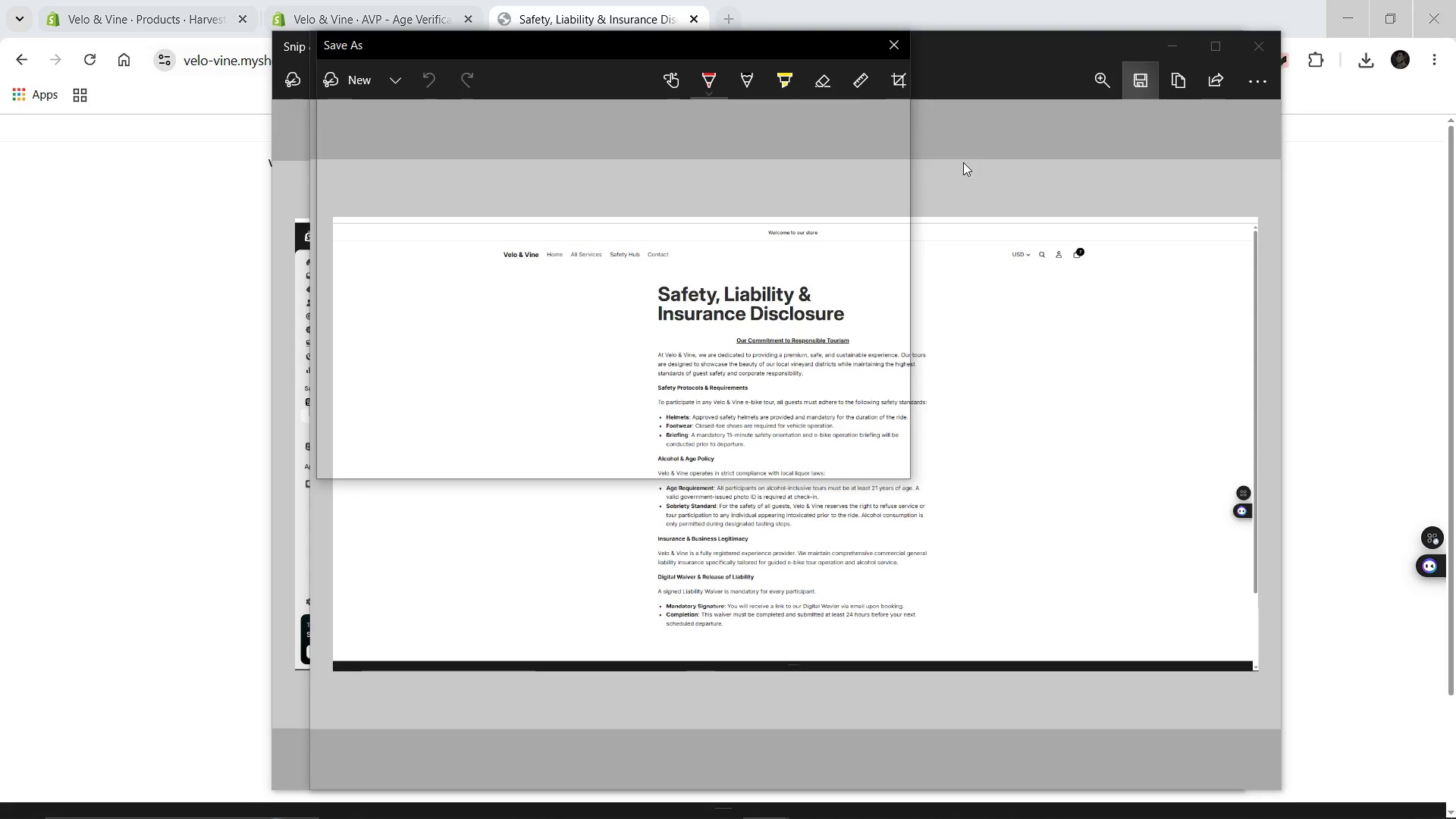 
 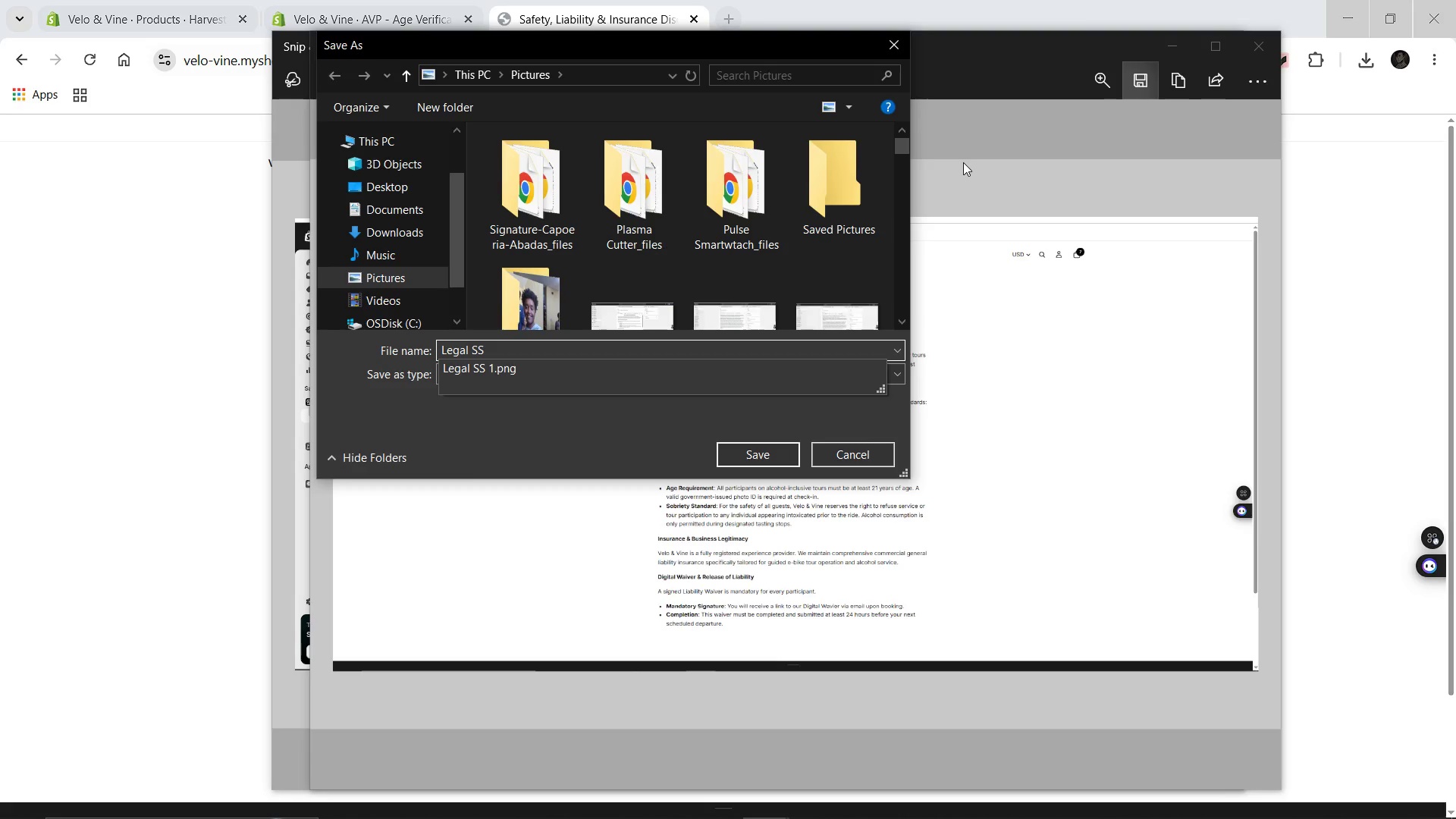 
key(Enter)
 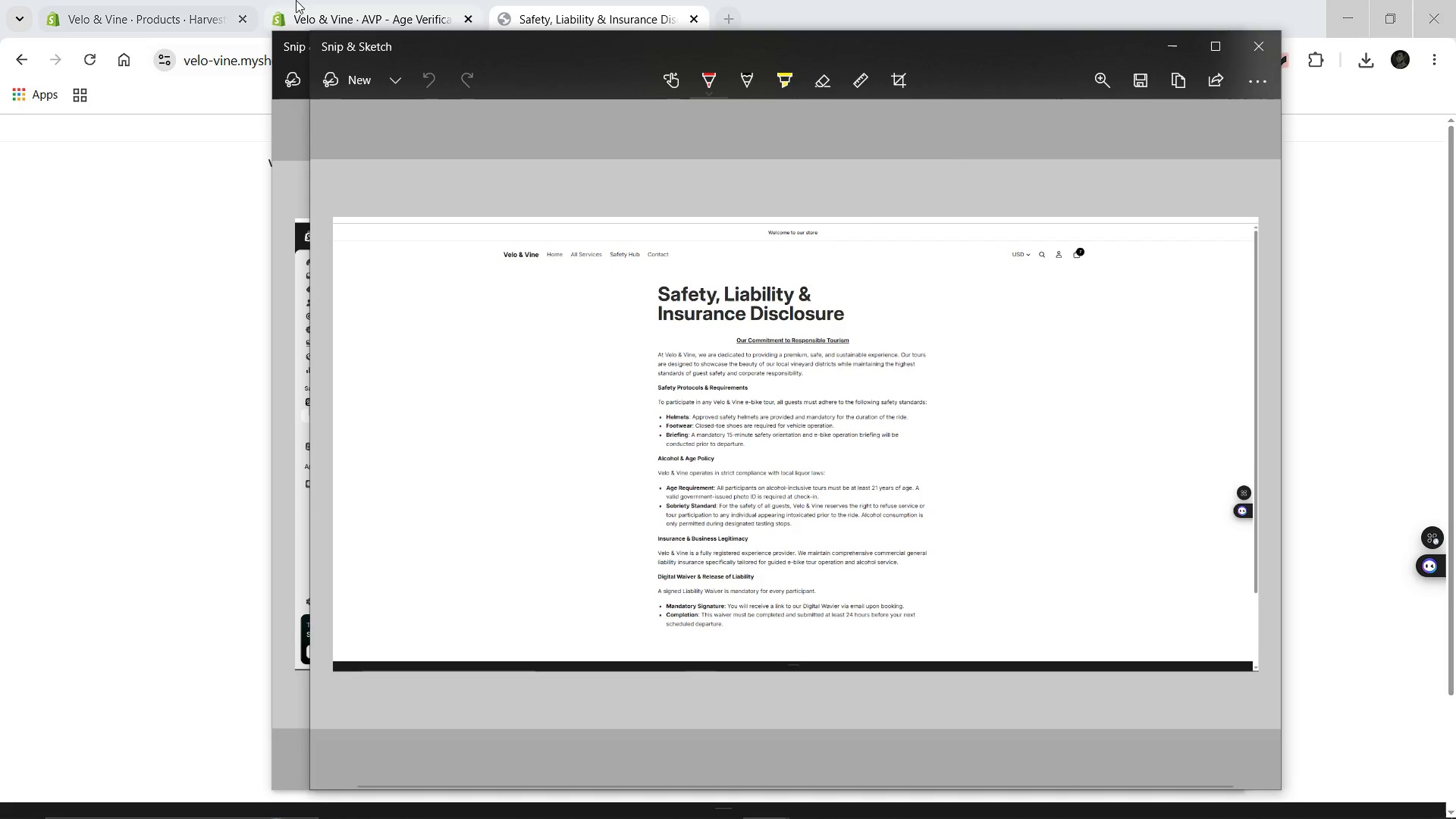 
mouse_move([230, -2])
 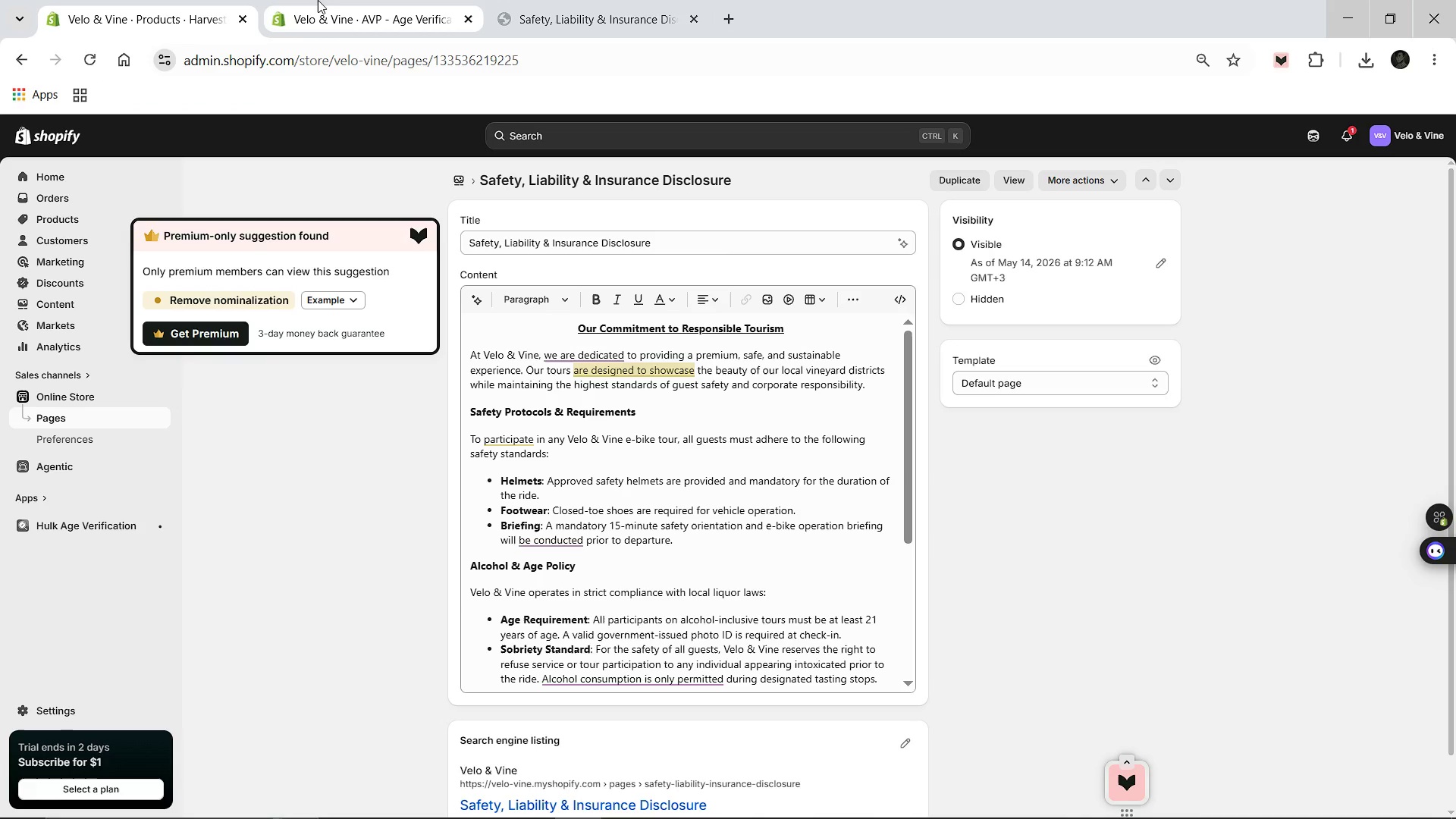 
left_click([318, 0])
 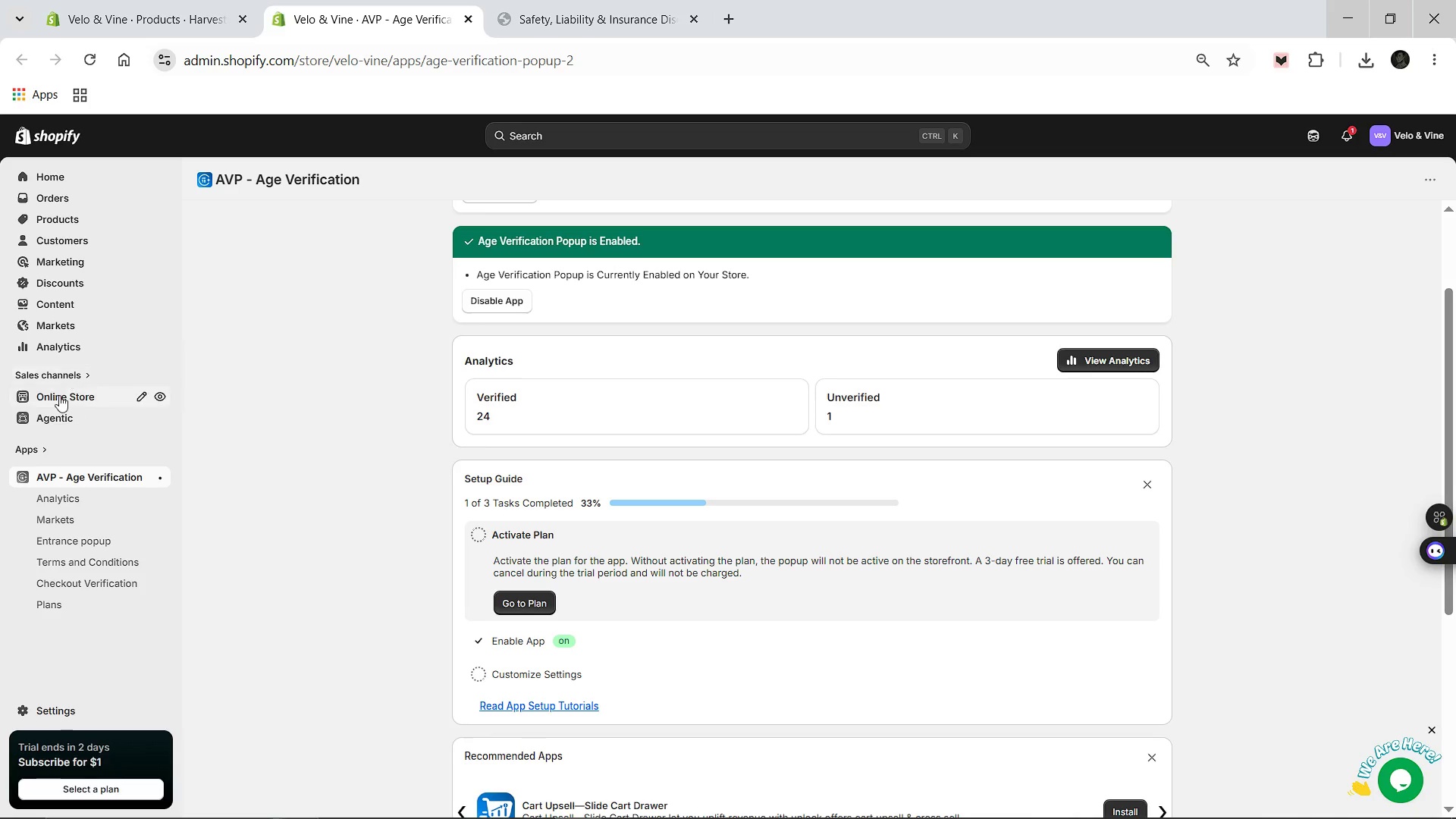 
left_click([59, 395])
 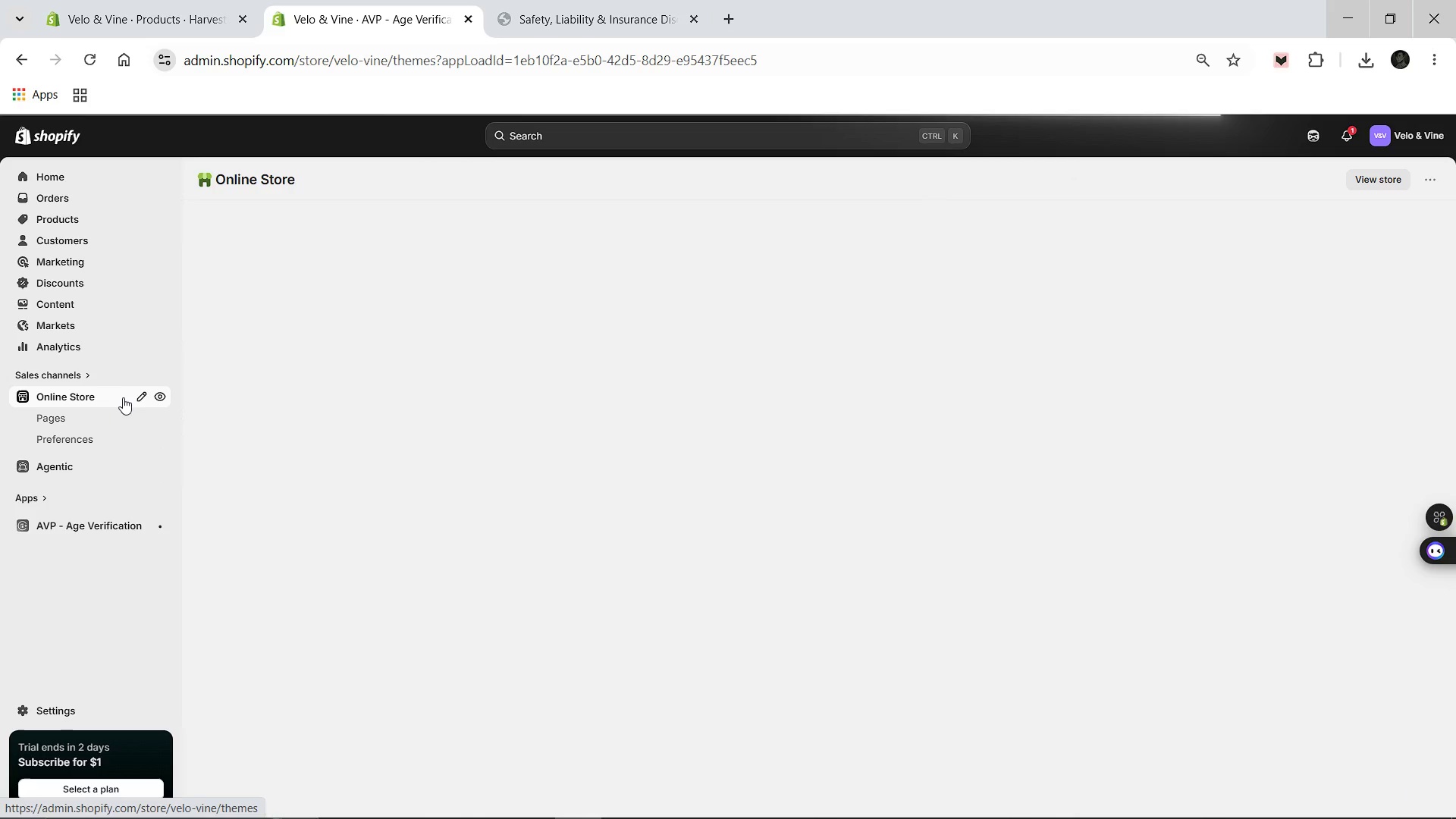 
wait(9.48)
 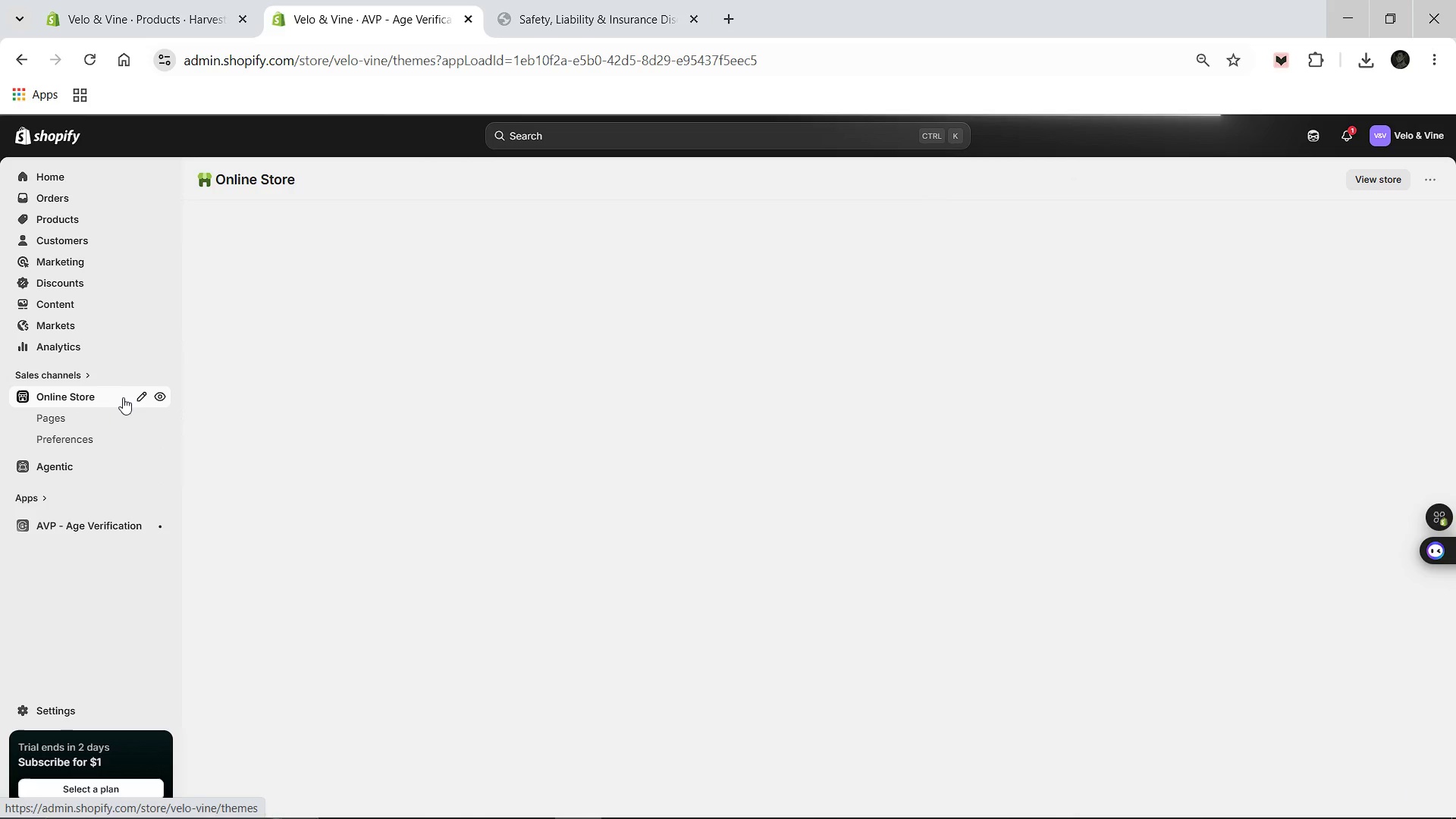 
left_click([1067, 520])
 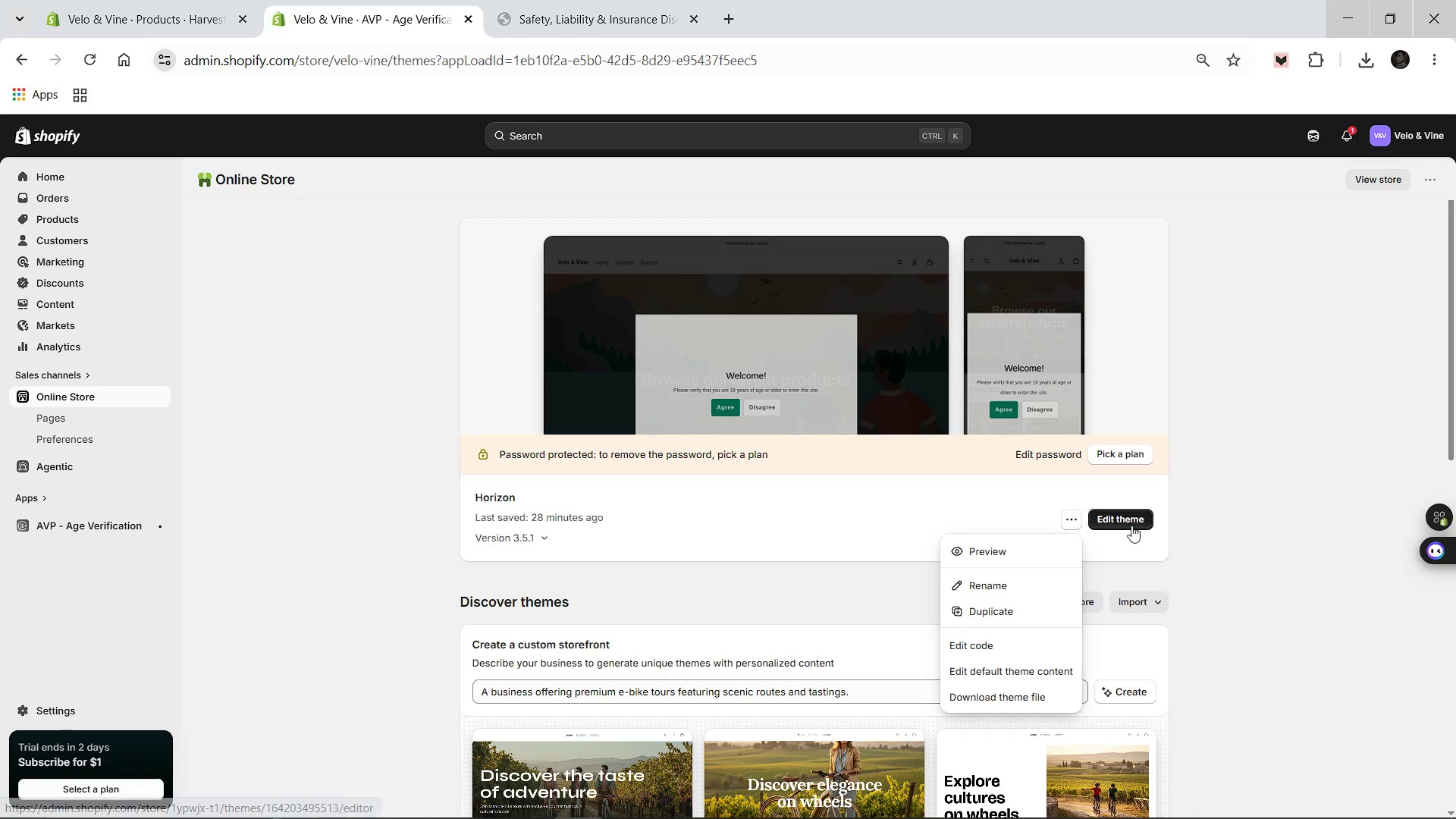 
left_click([1130, 525])
 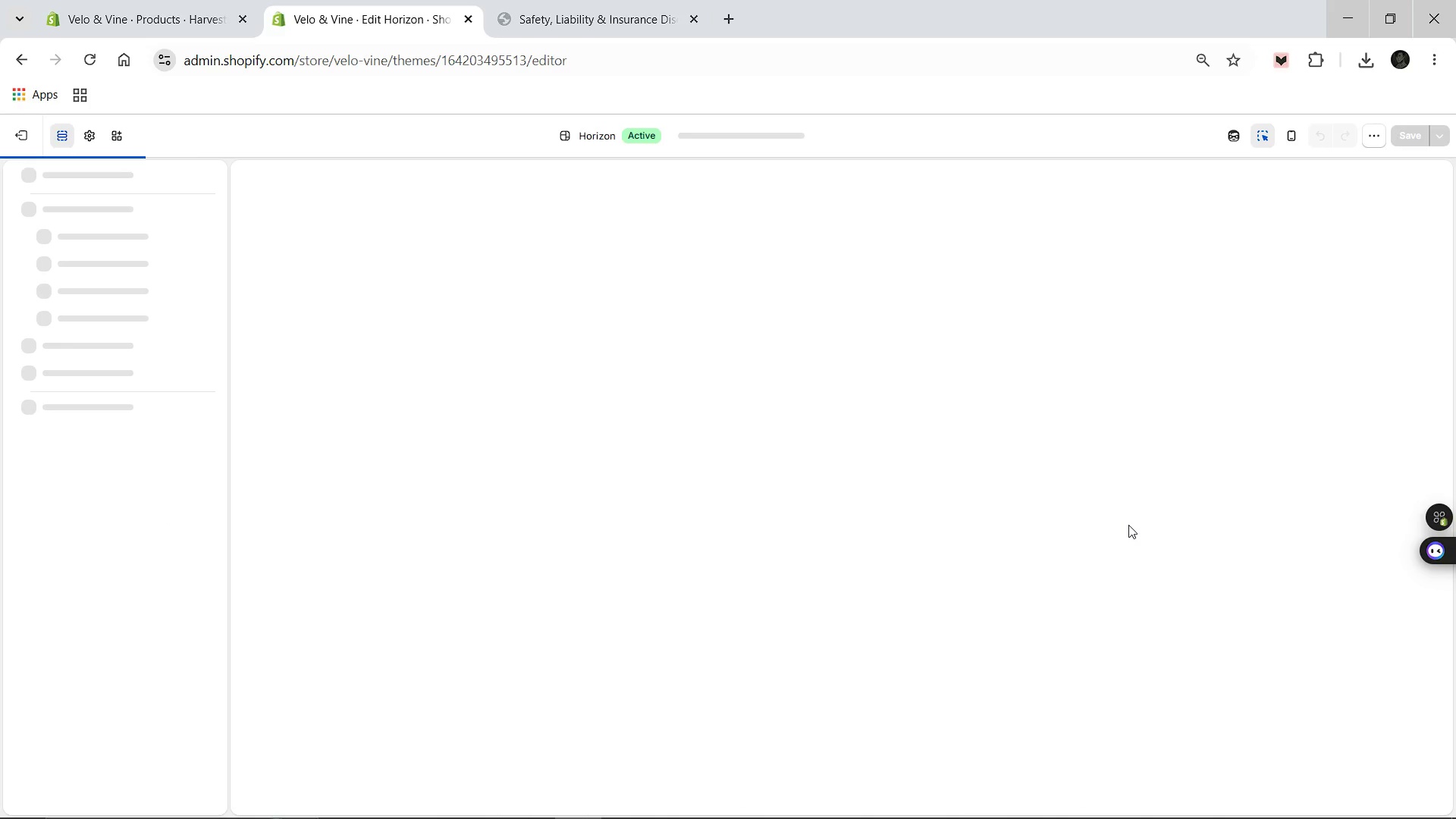 
mouse_move([731, 151])
 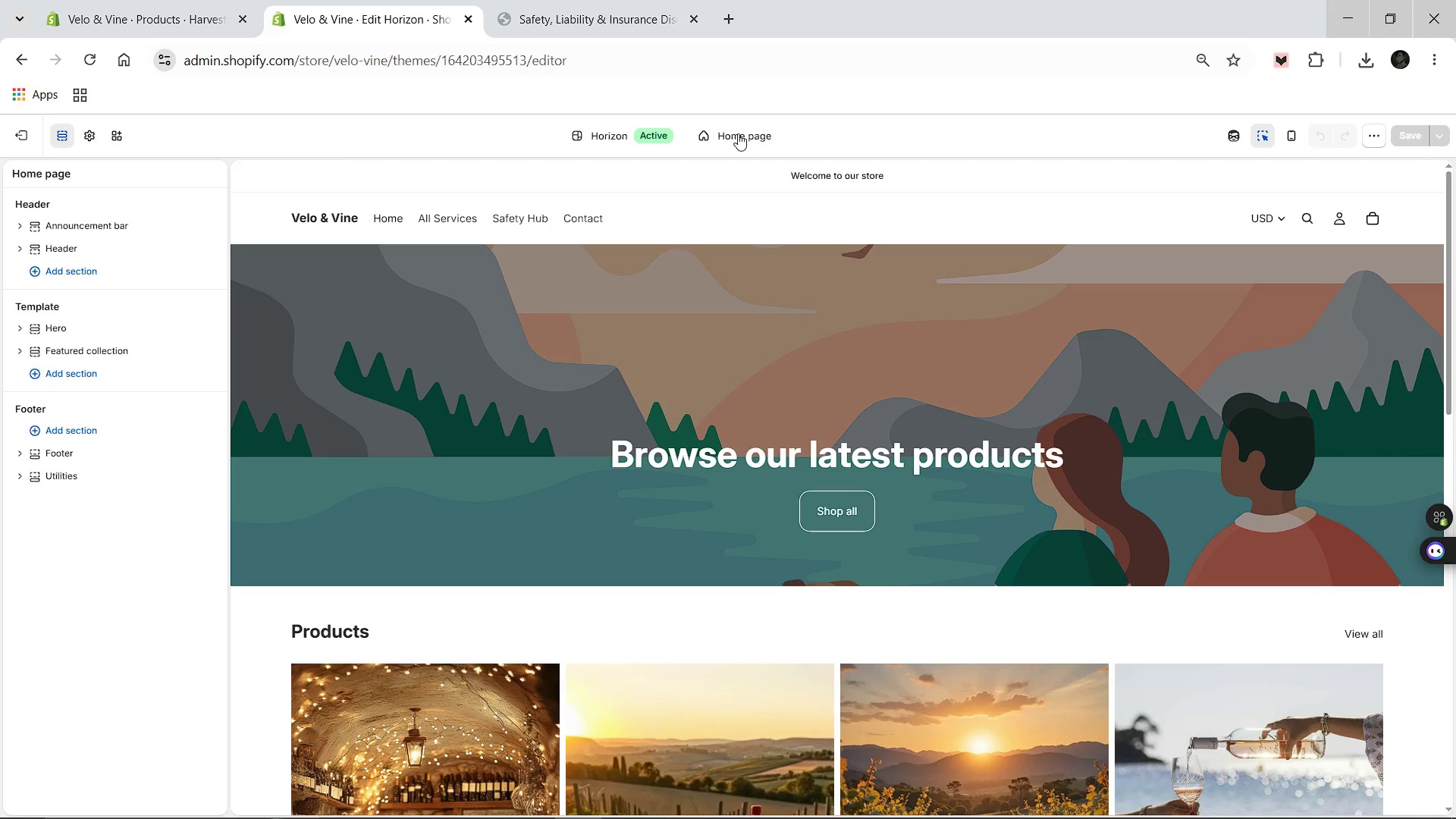 
left_click([736, 132])
 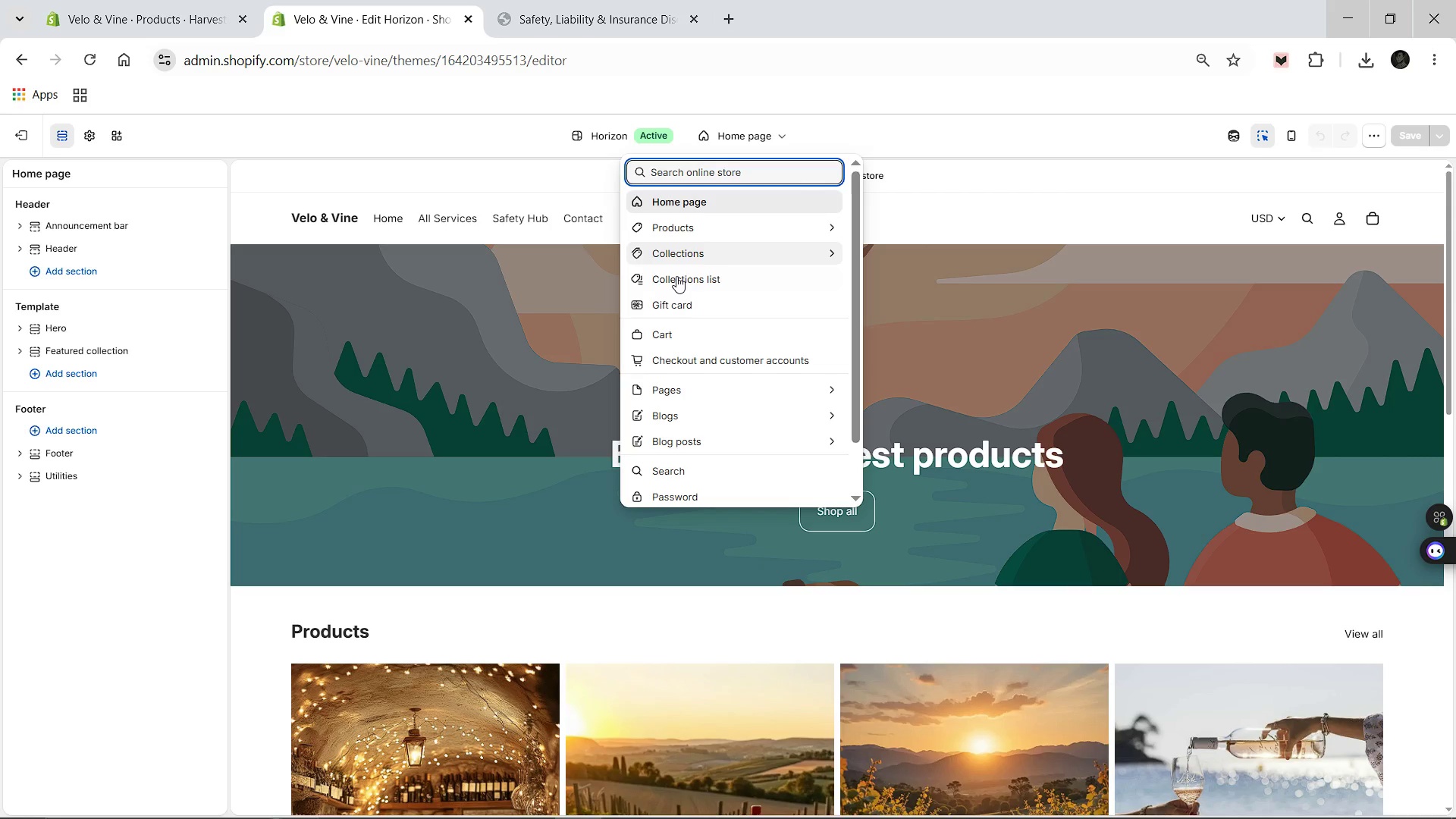 
left_click([672, 339])
 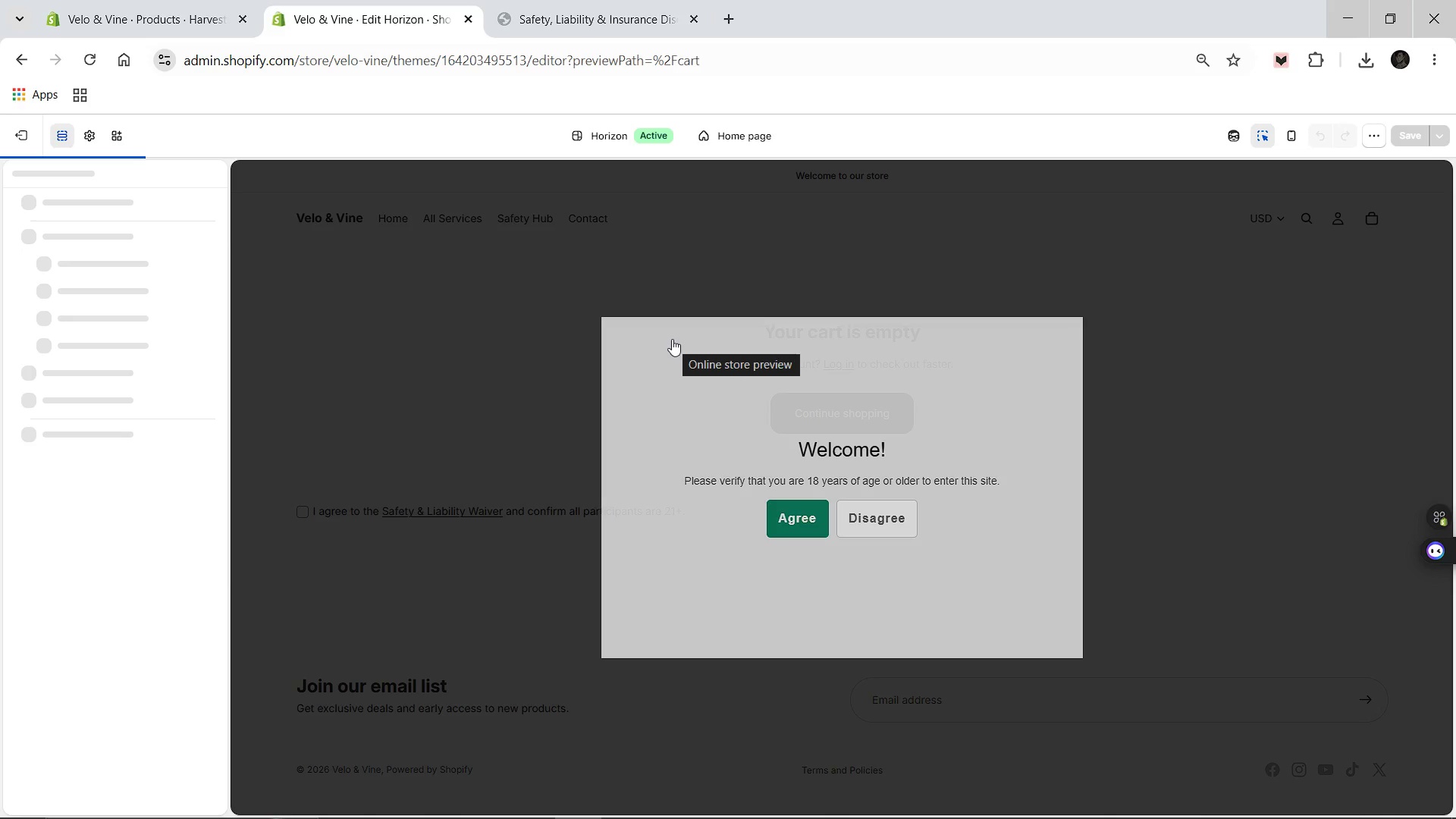 
left_click([802, 530])
 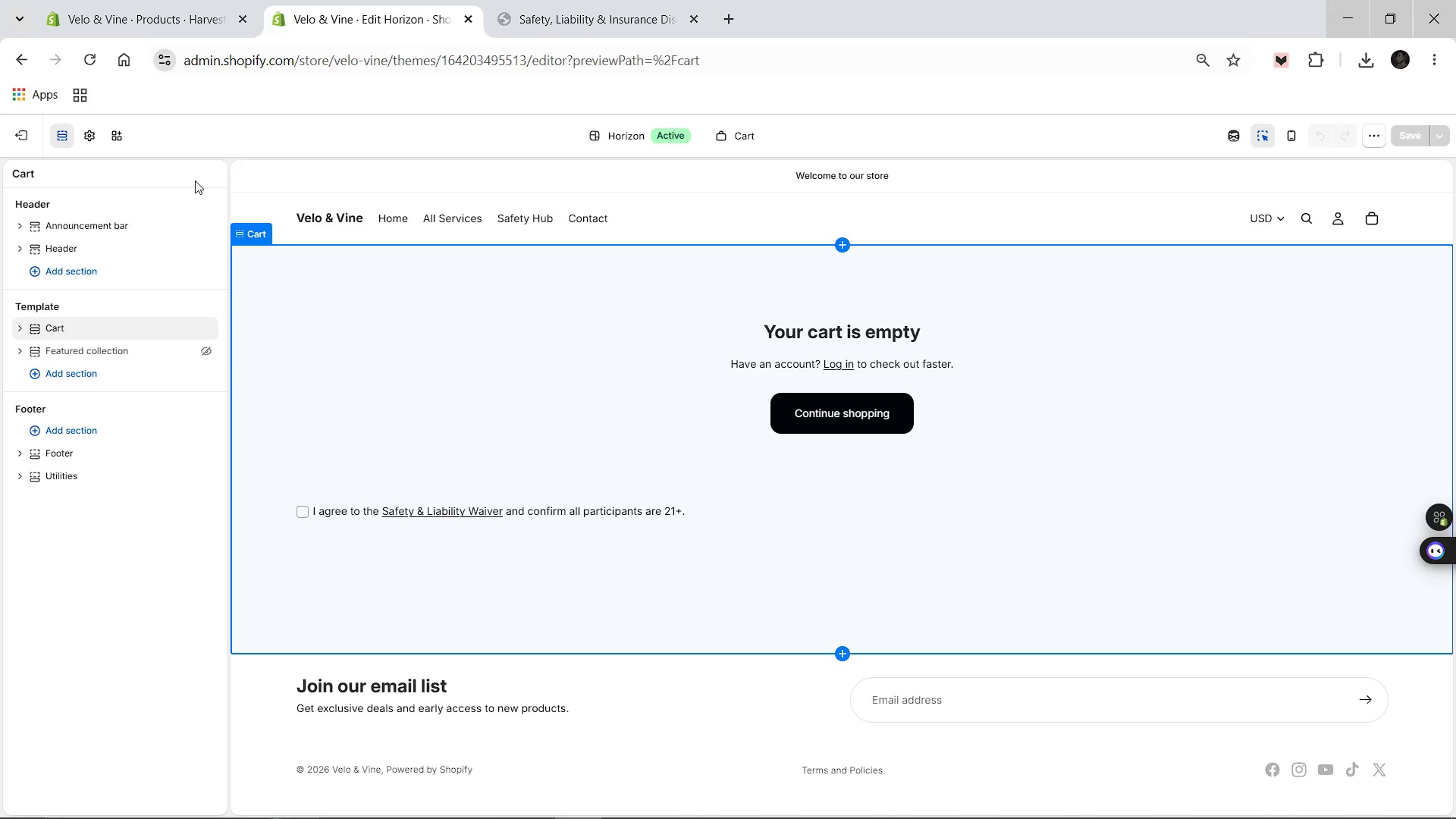 
key(Meta+Shift+S)
 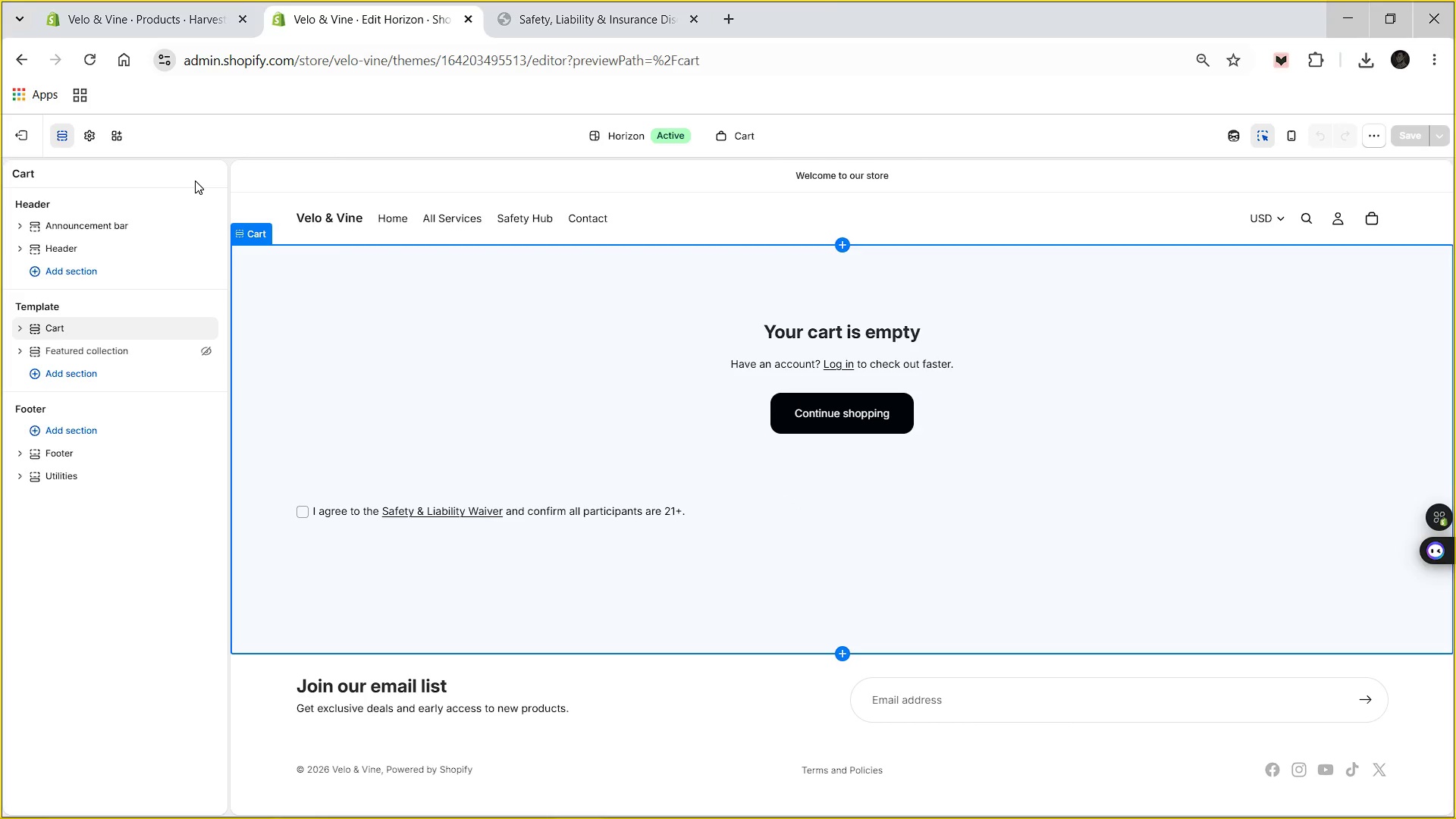 
key(Meta+MetaLeft)
 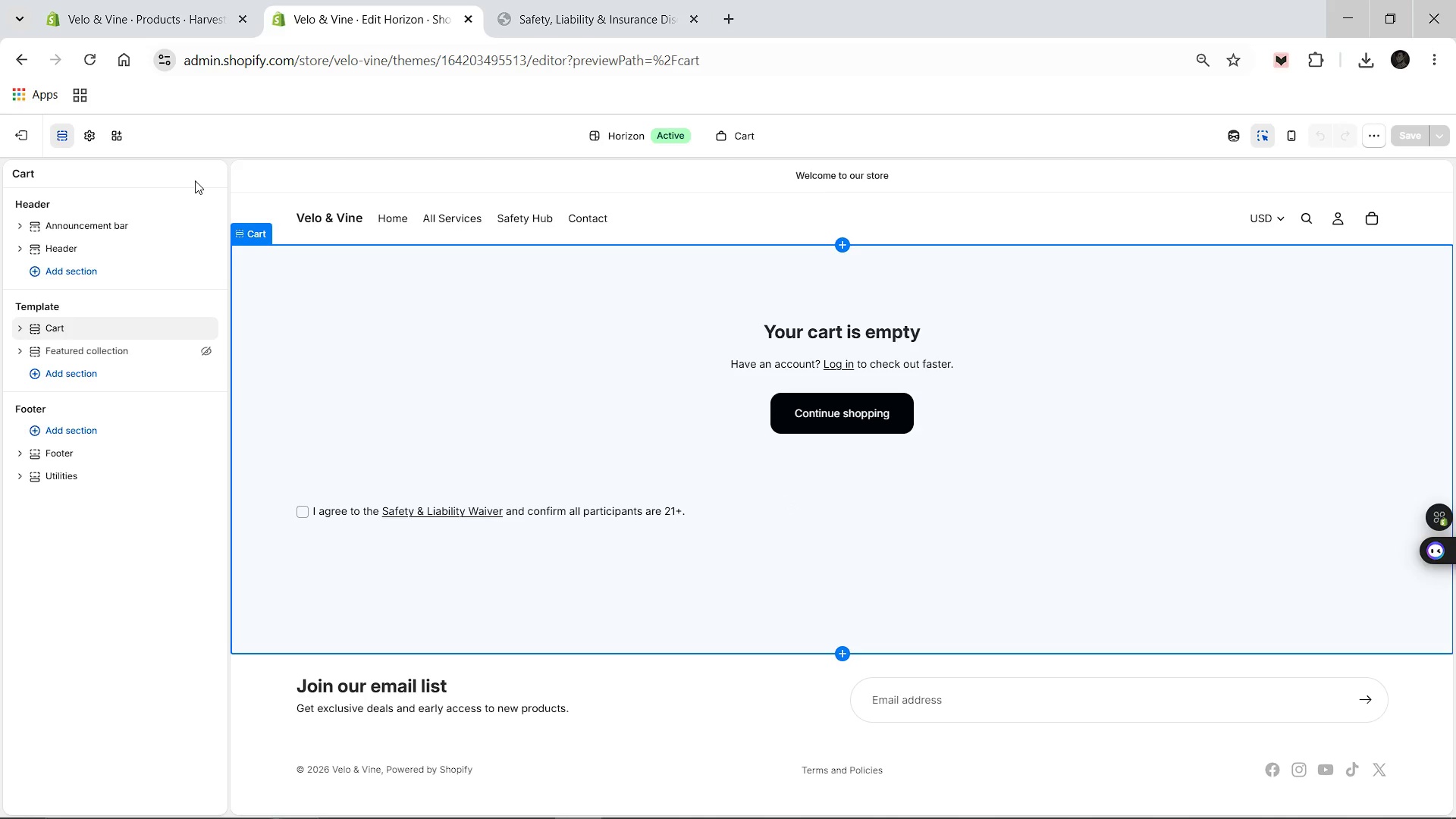 
left_click_drag(start_coordinate=[0, 104], to_coordinate=[1455, 818])
 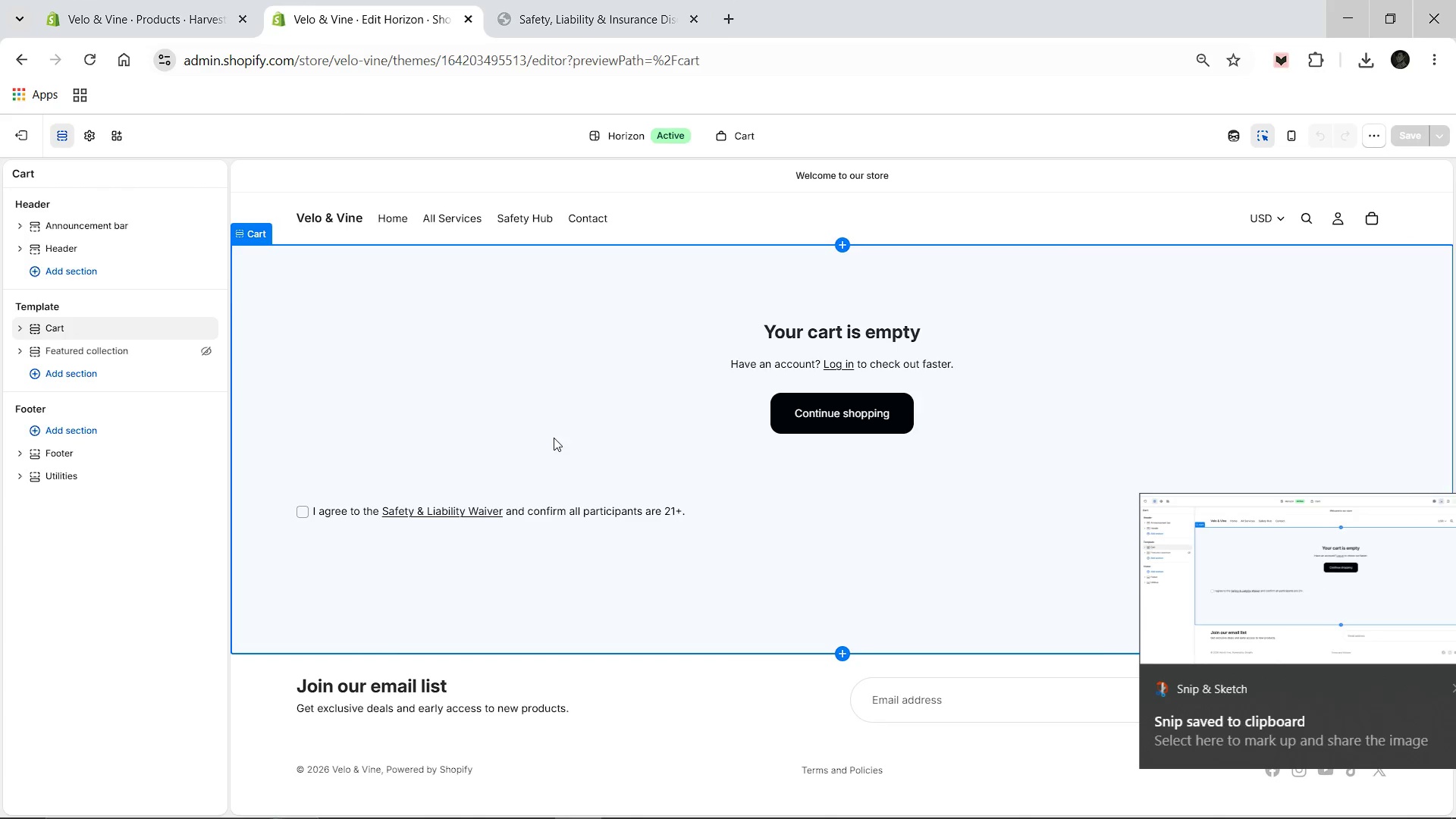 
left_click([1169, 583])
 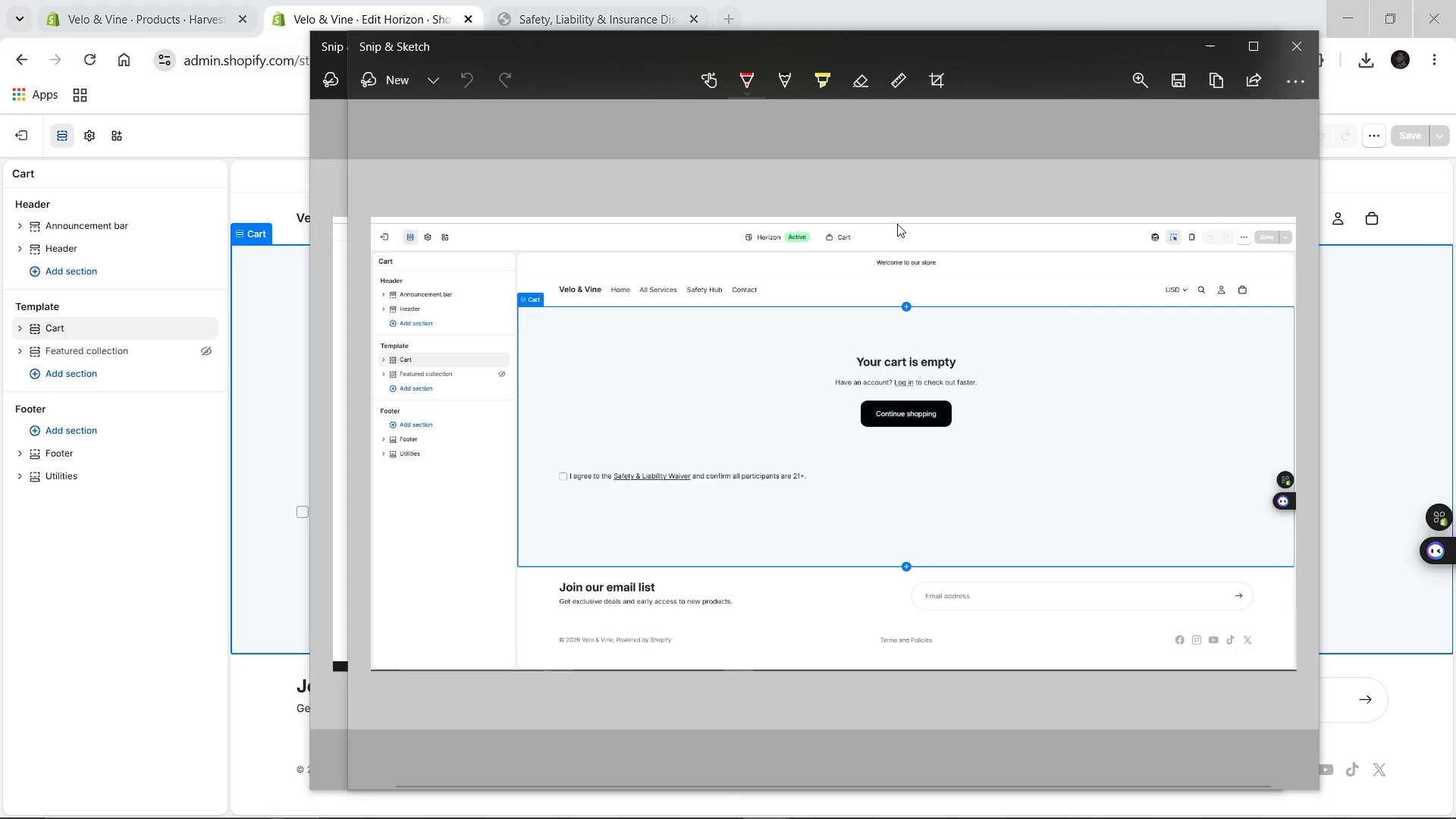 
wait(6.16)
 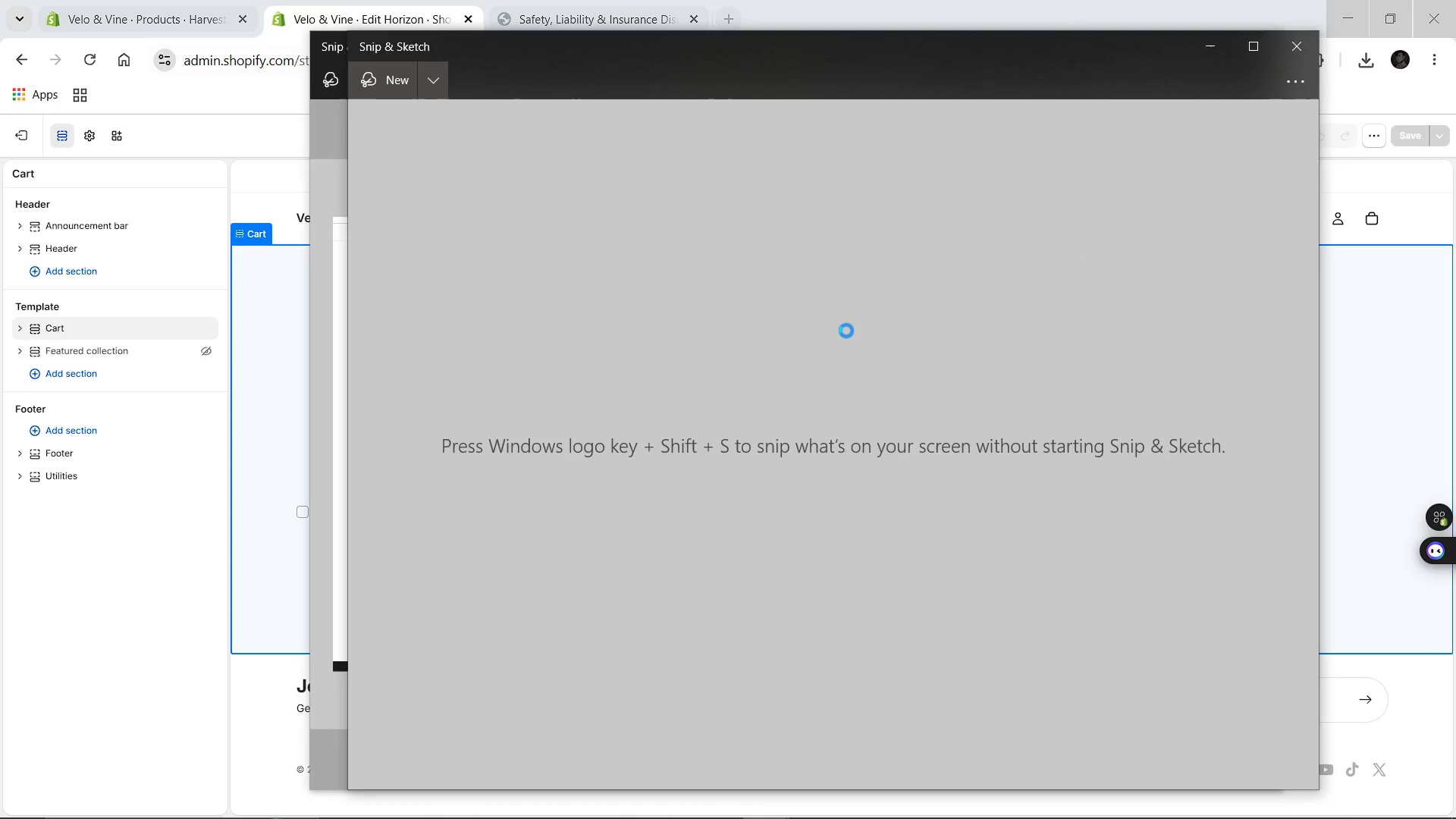 
type(Checkout Agr)
key(Backspace)
type(e Gating)
 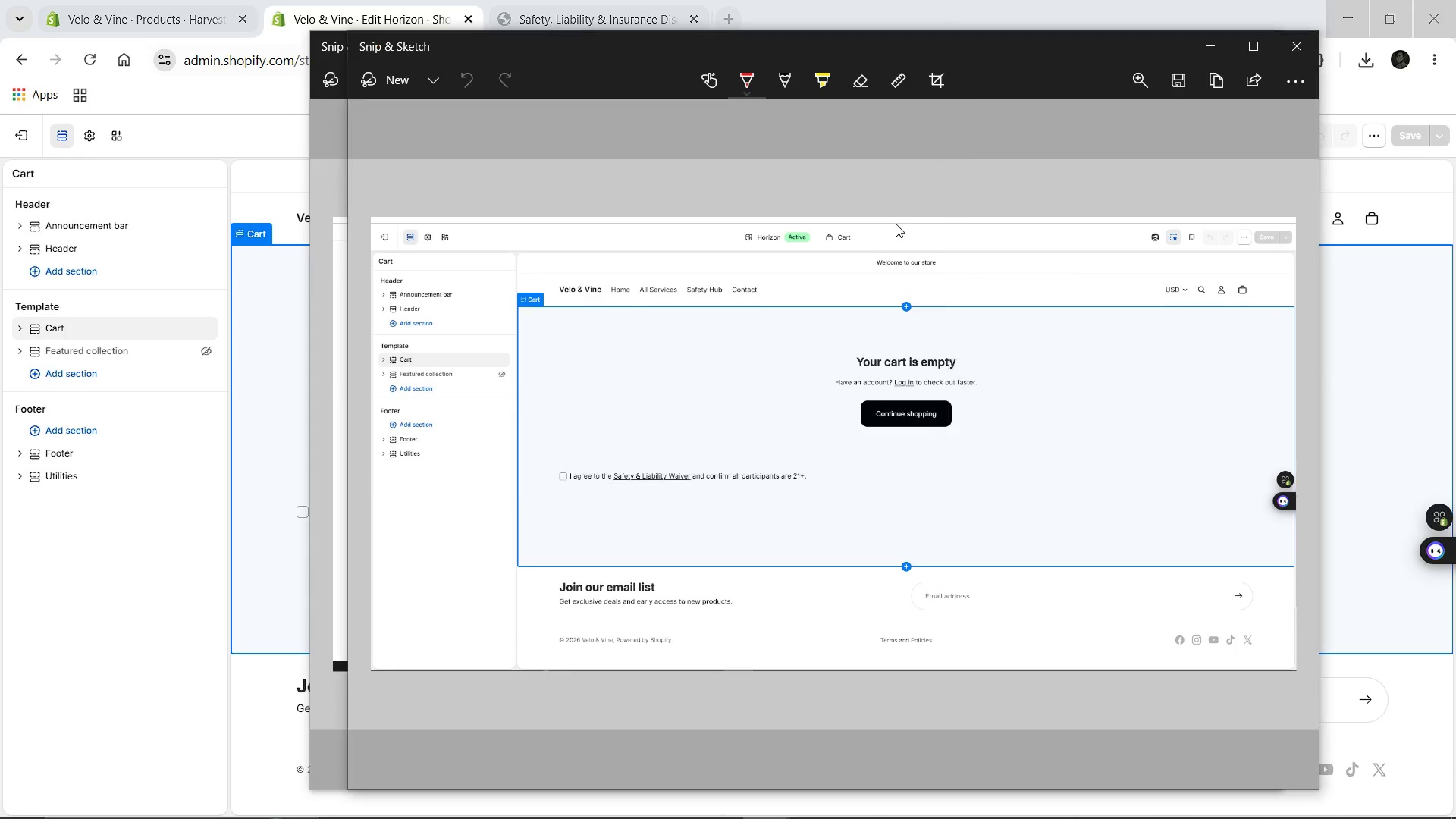 
 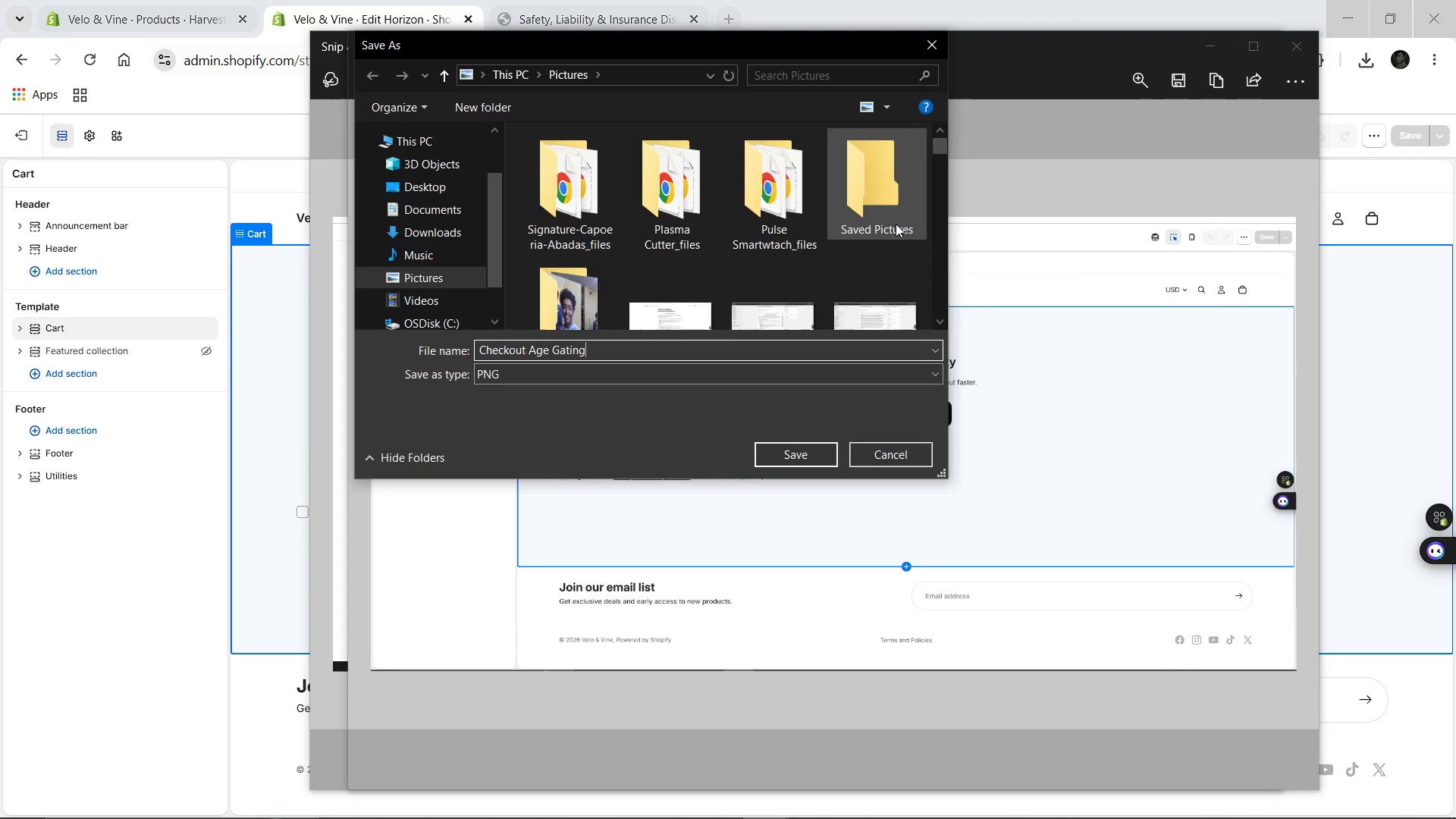 
key(Enter)
 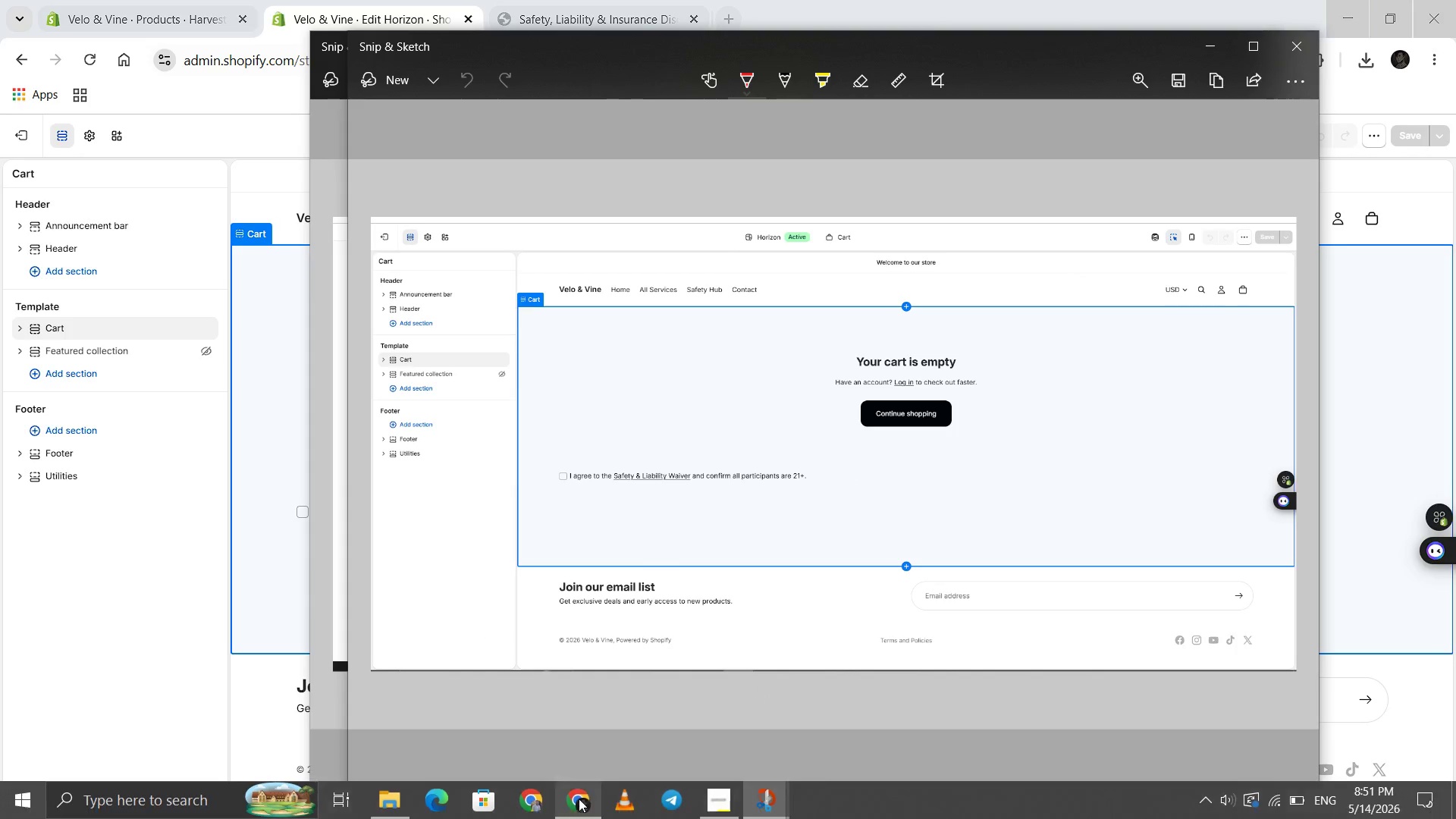 
mouse_move([730, 802])